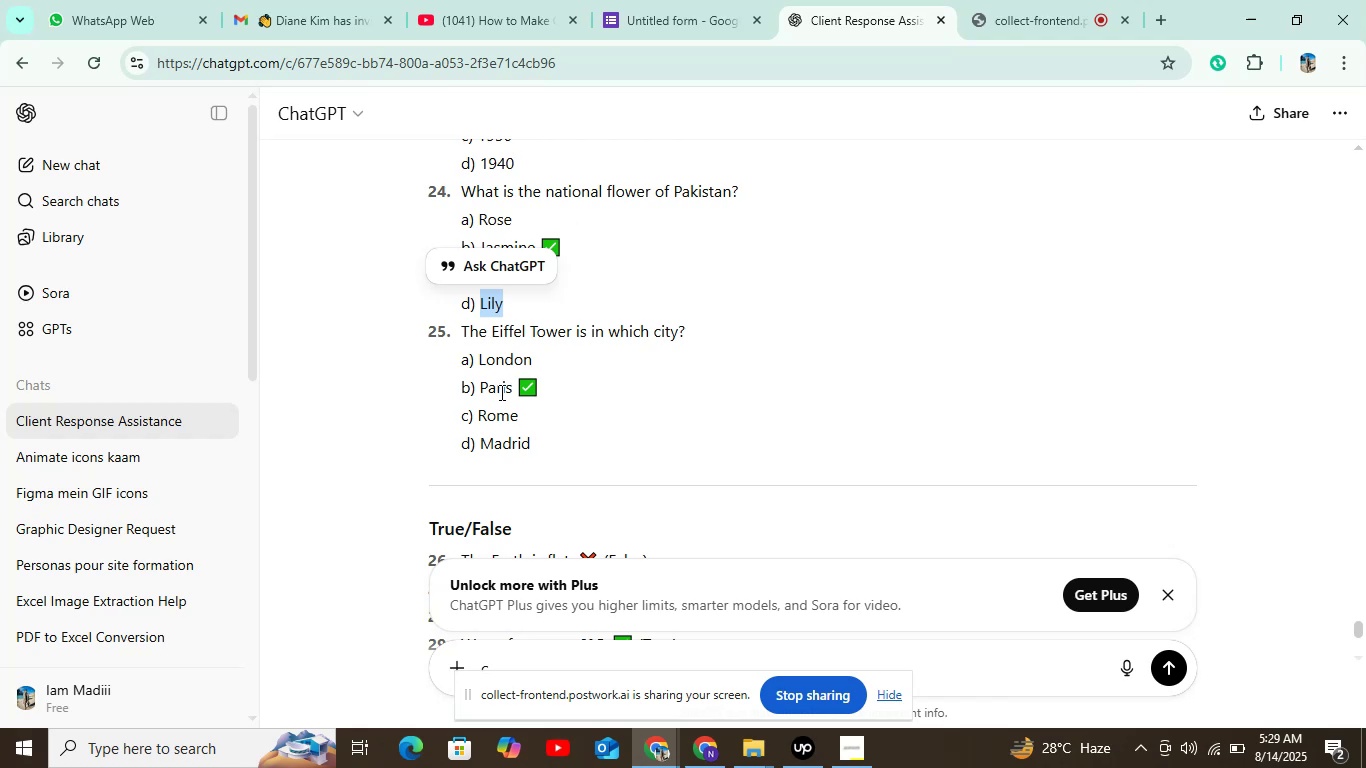 
key(Control+C)
 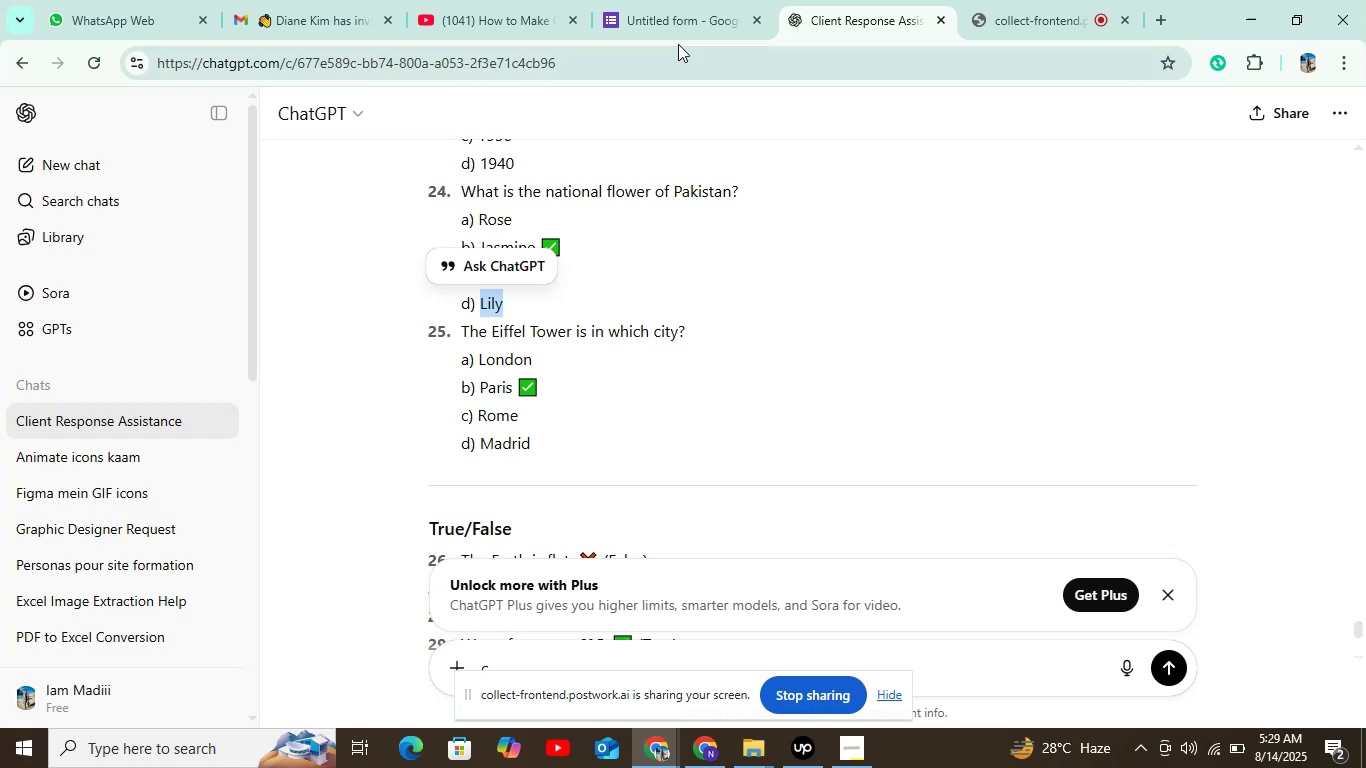 
left_click([681, 18])
 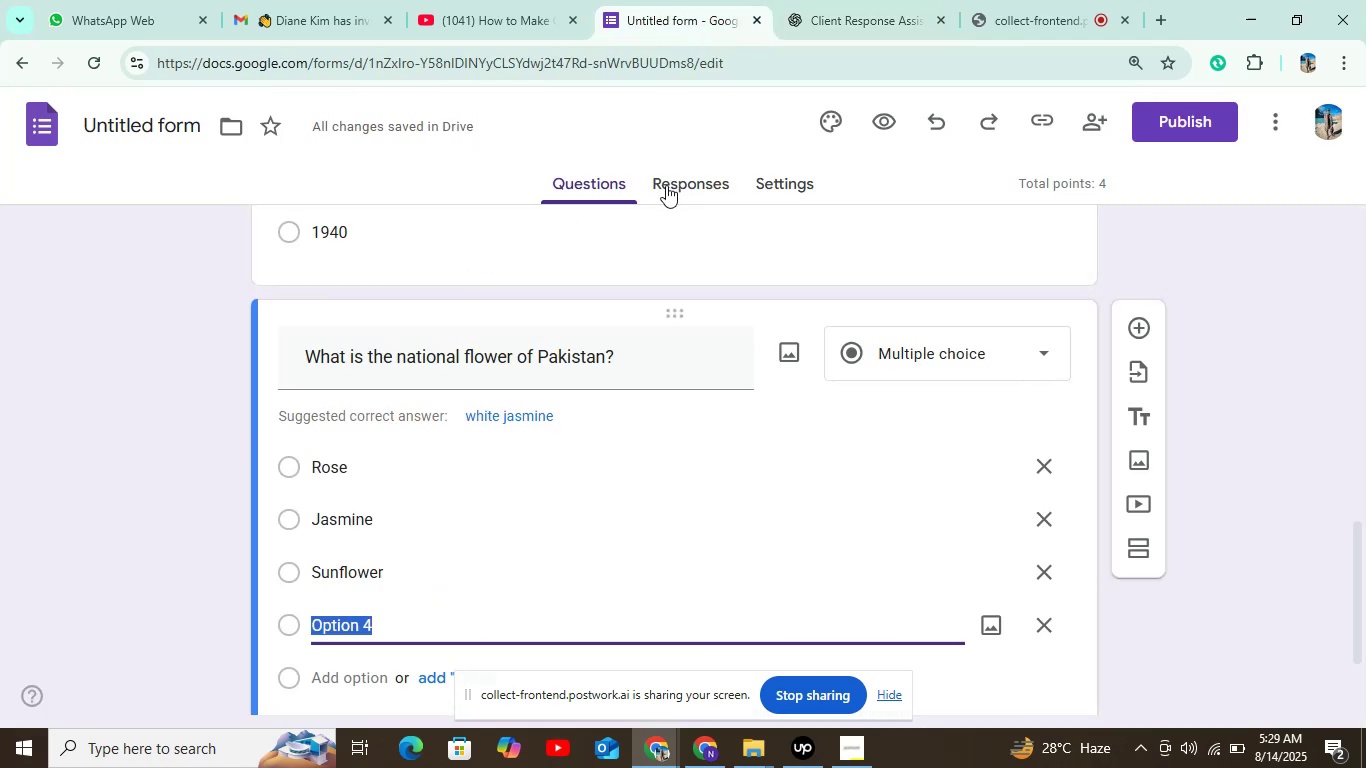 
key(Control+V)
 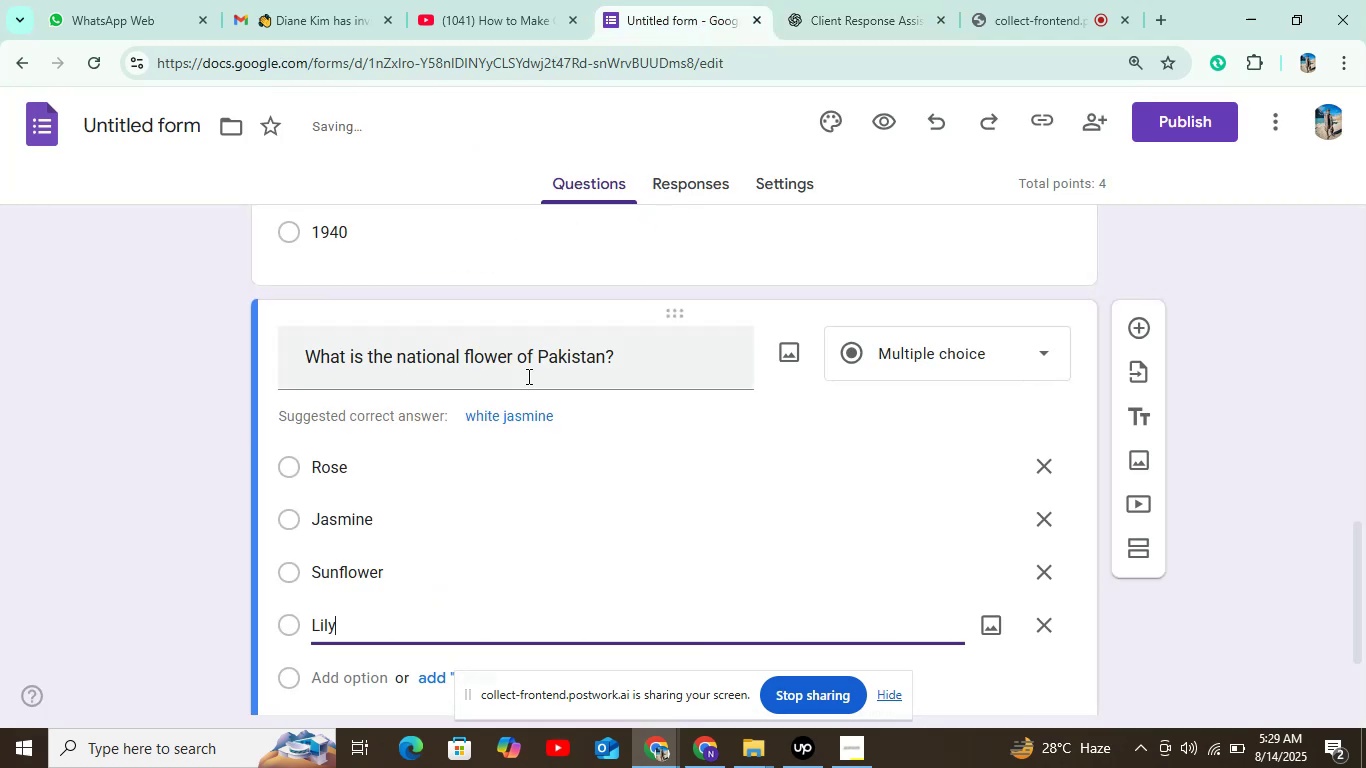 
scroll: coordinate [504, 439], scroll_direction: down, amount: 3.0
 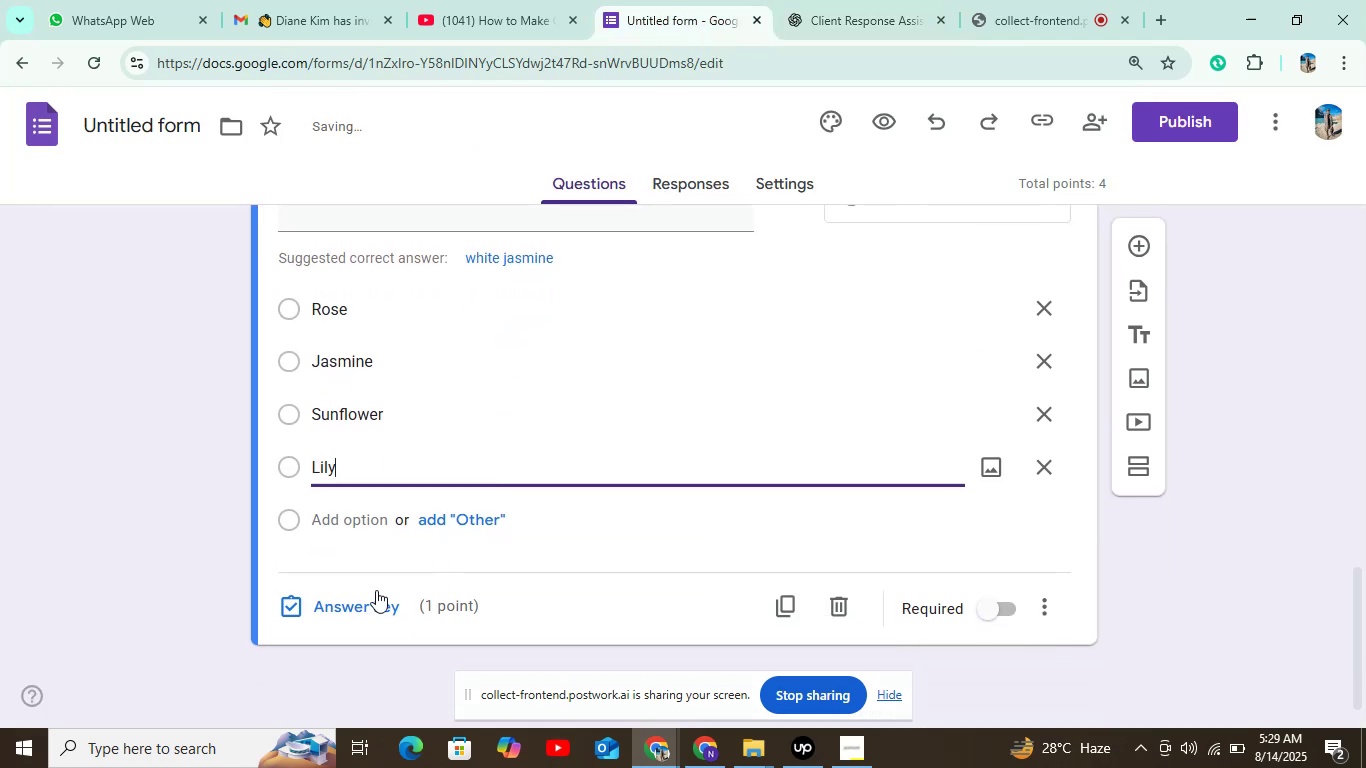 
left_click([360, 599])
 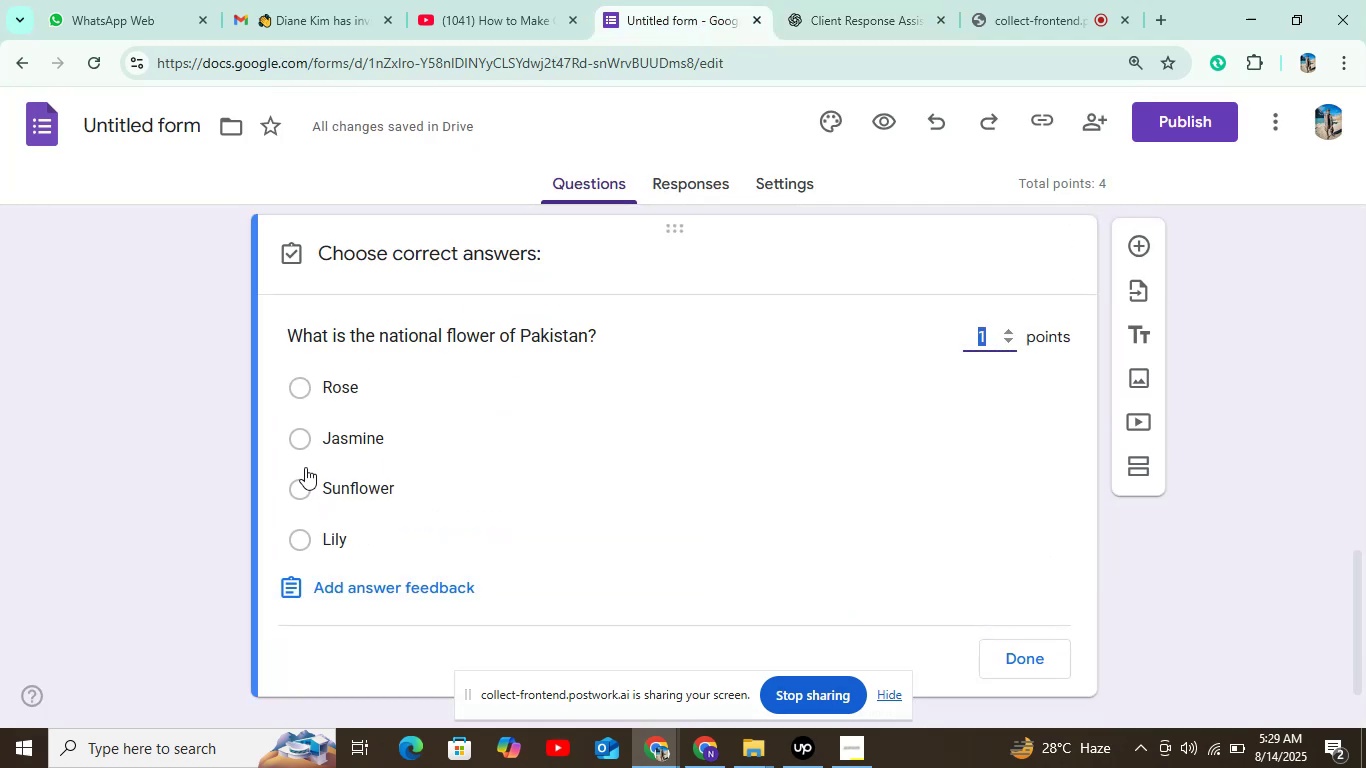 
left_click([305, 429])
 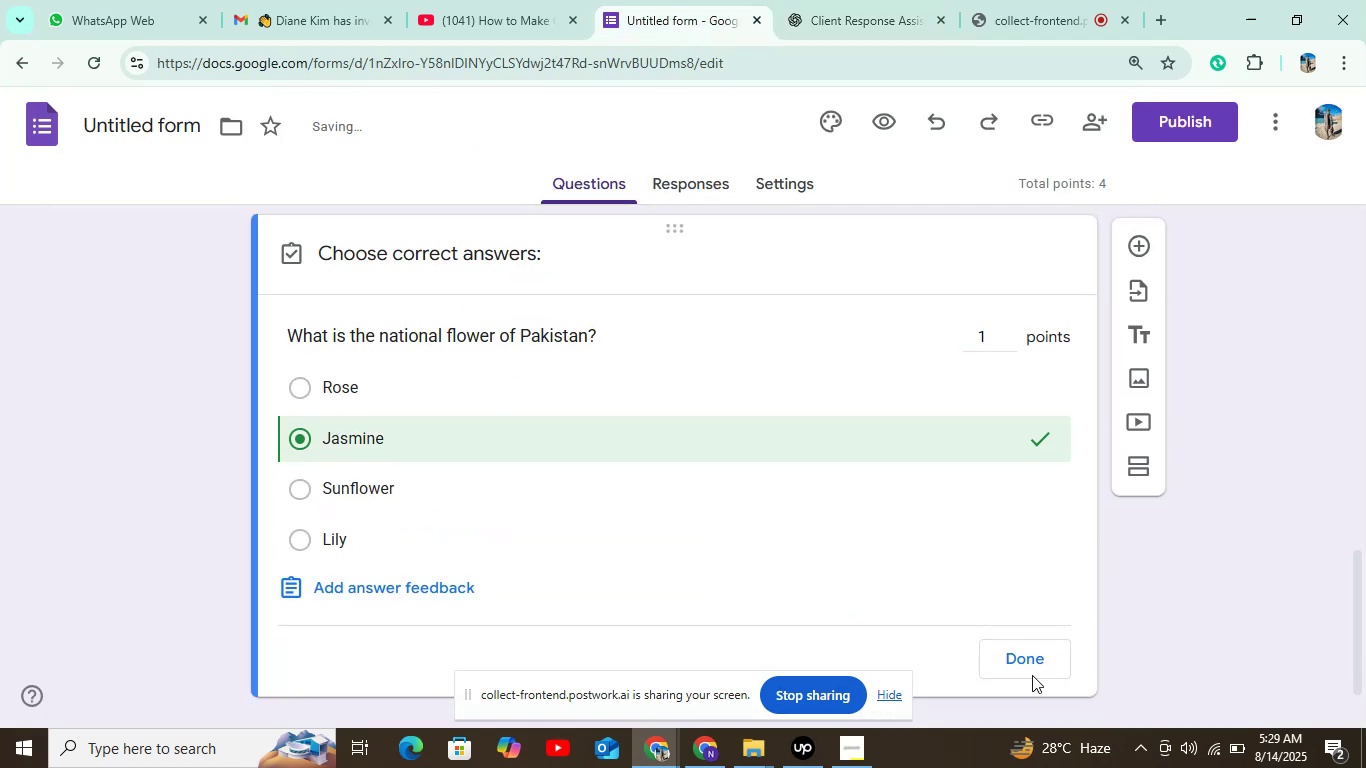 
left_click([1036, 657])
 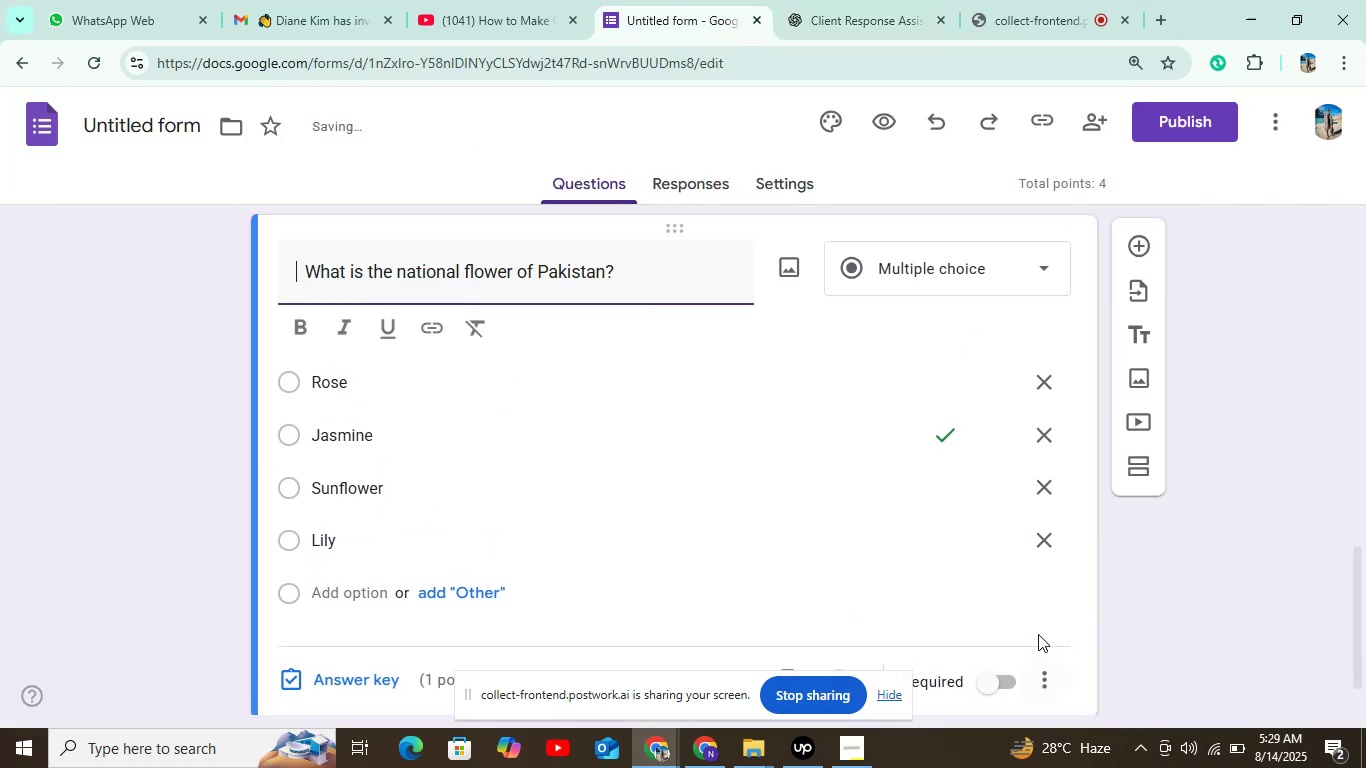 
scroll: coordinate [1035, 630], scroll_direction: down, amount: 5.0
 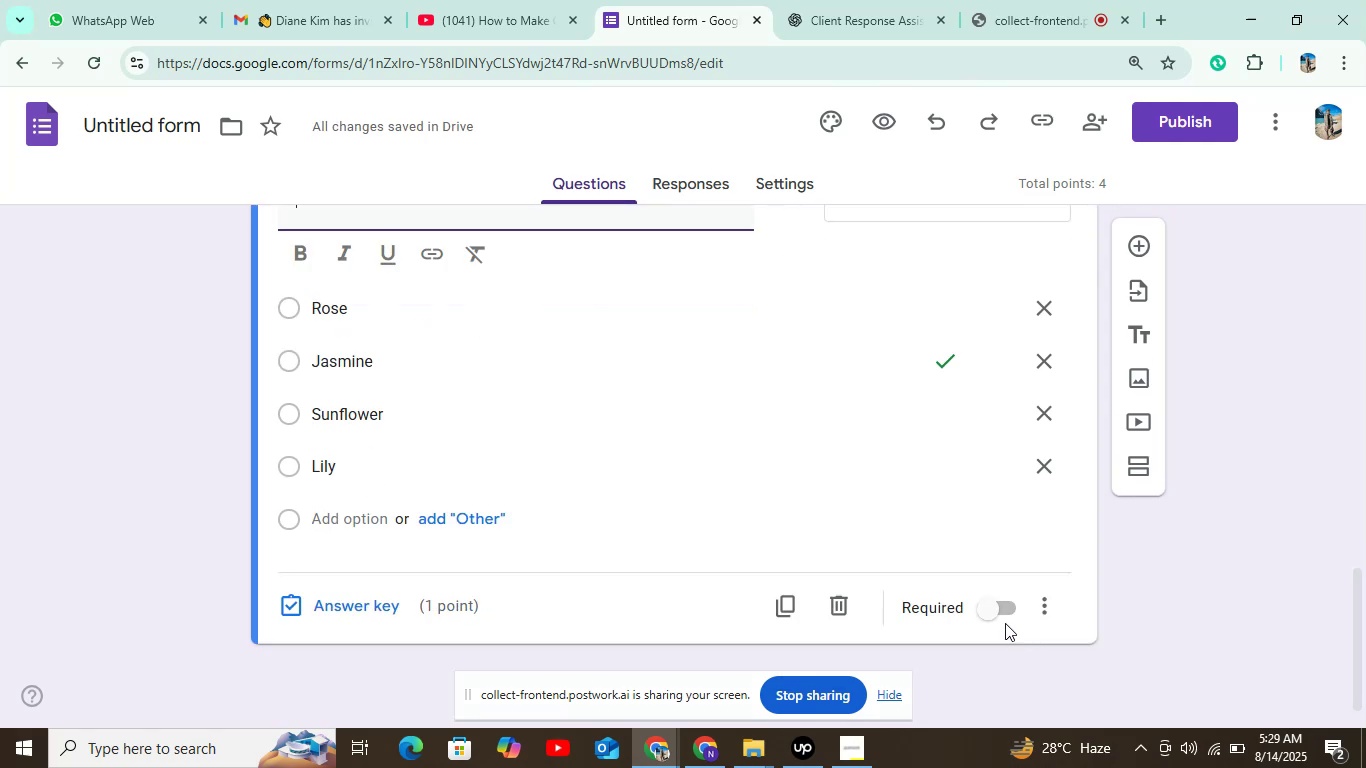 
left_click([992, 602])
 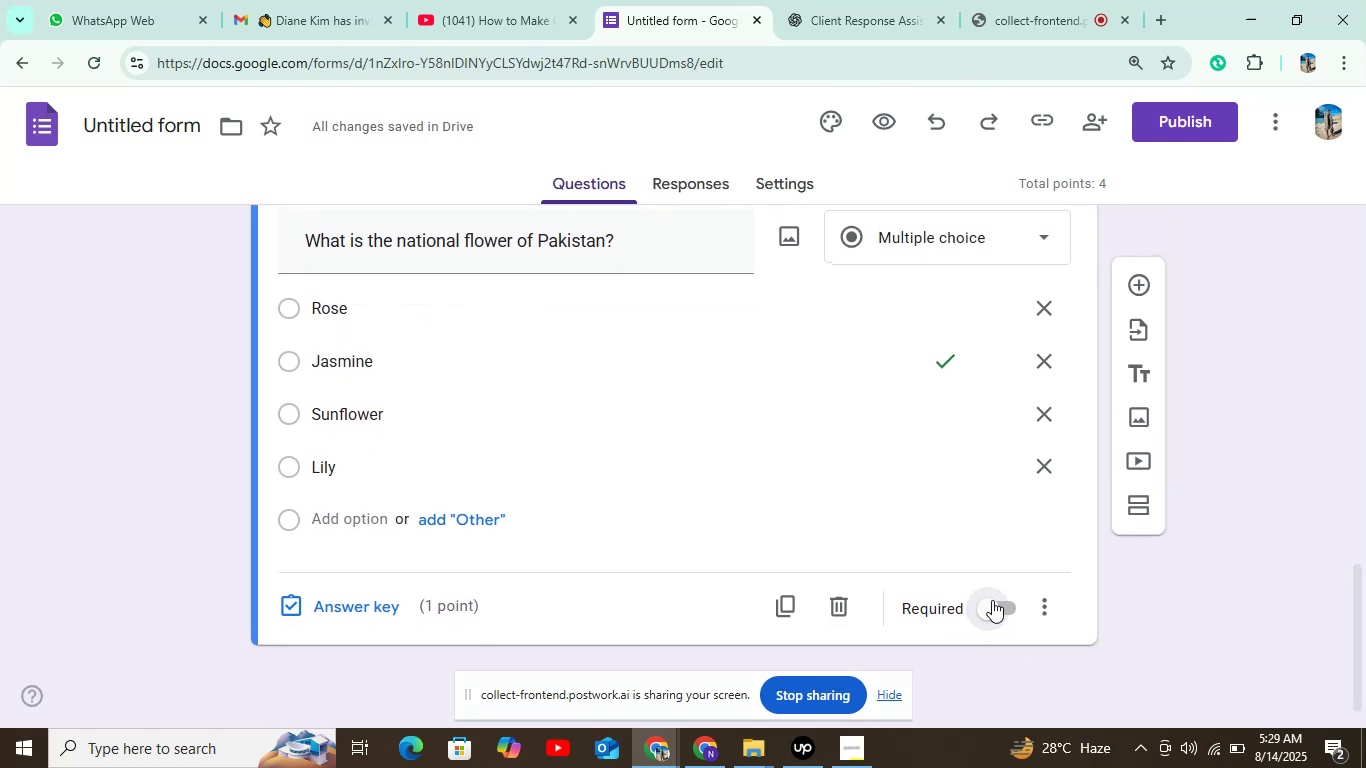 
left_click([992, 600])
 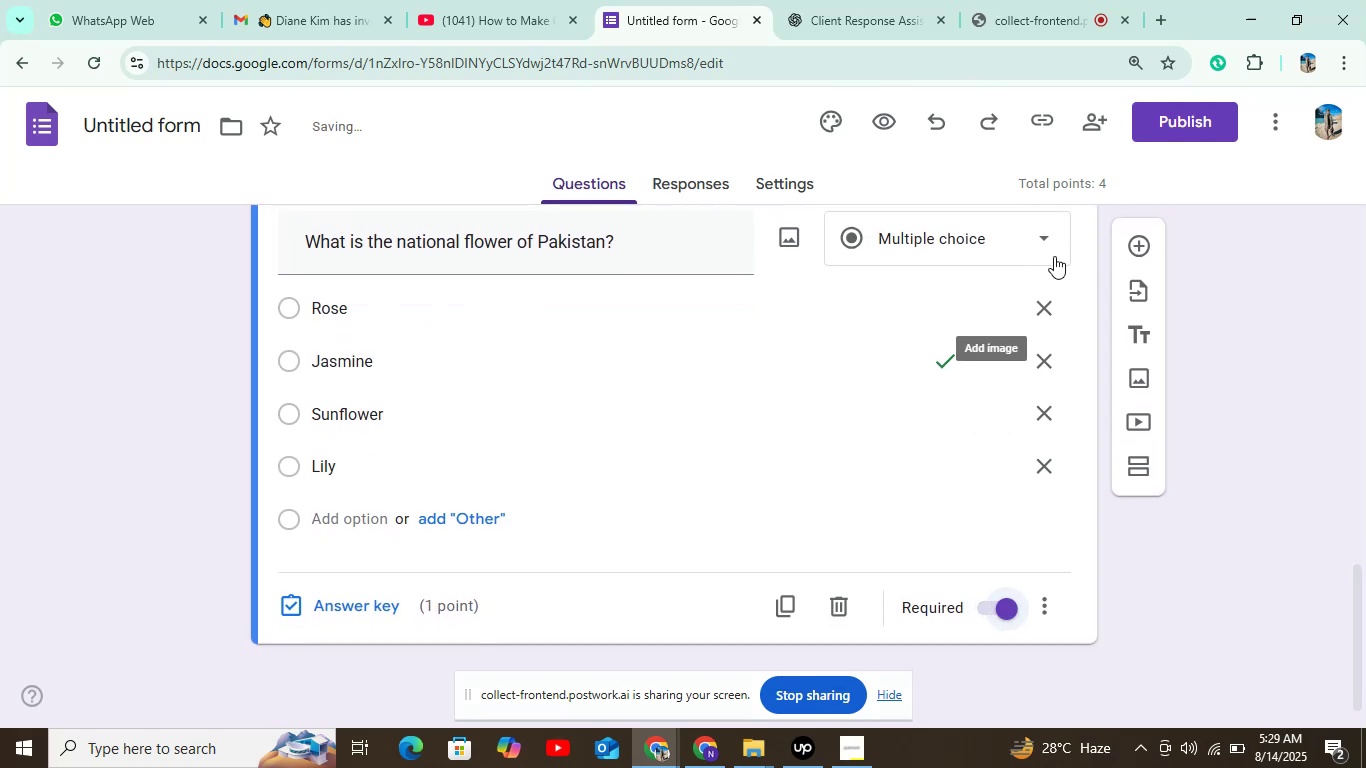 
left_click([1140, 245])
 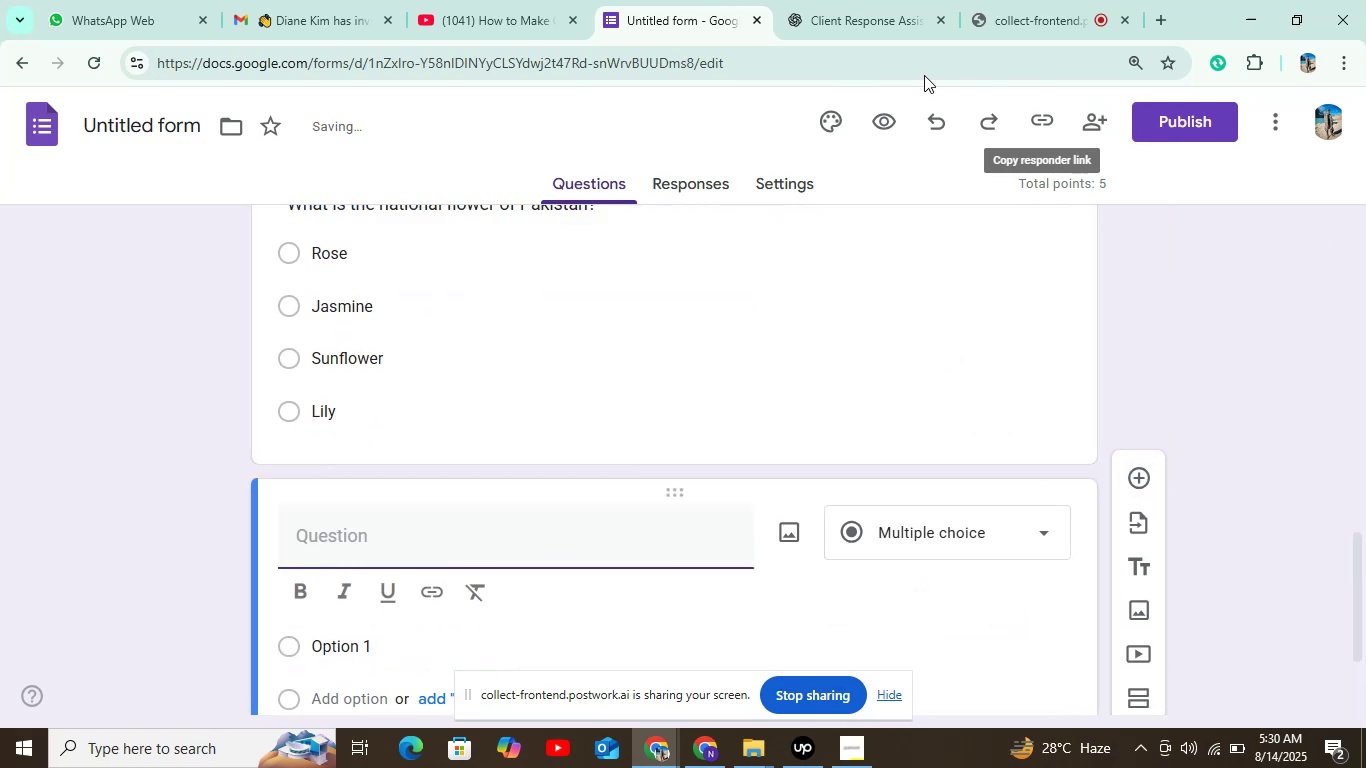 
left_click([867, 16])
 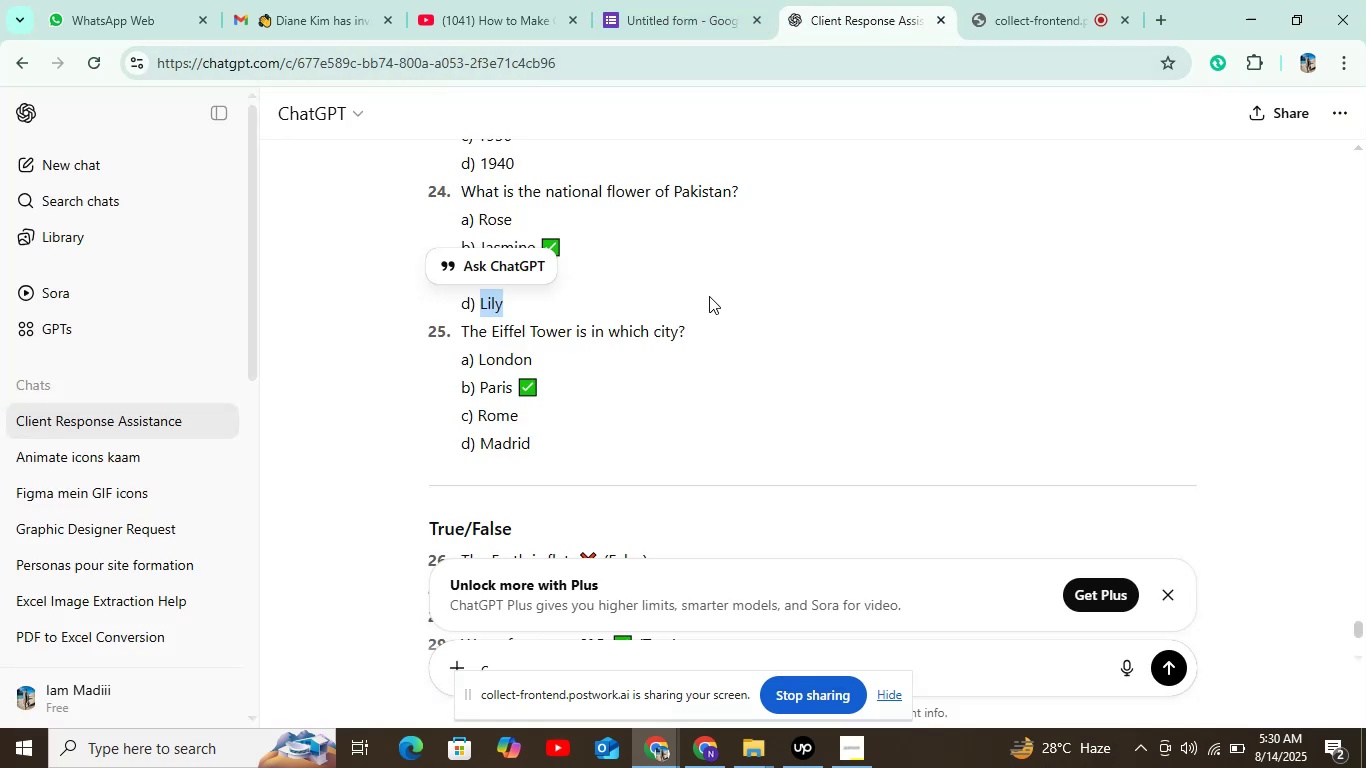 
left_click_drag(start_coordinate=[726, 328], to_coordinate=[461, 330])
 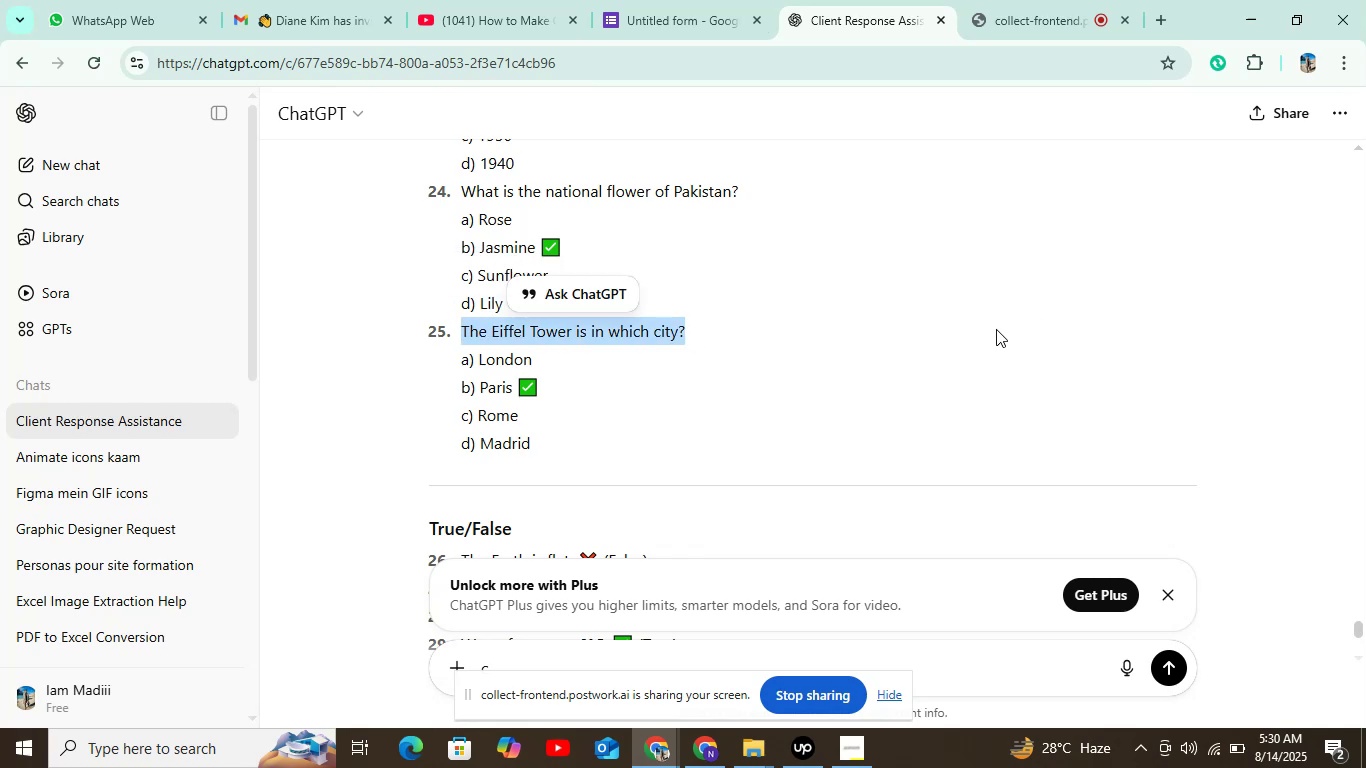 
key(Control+C)
 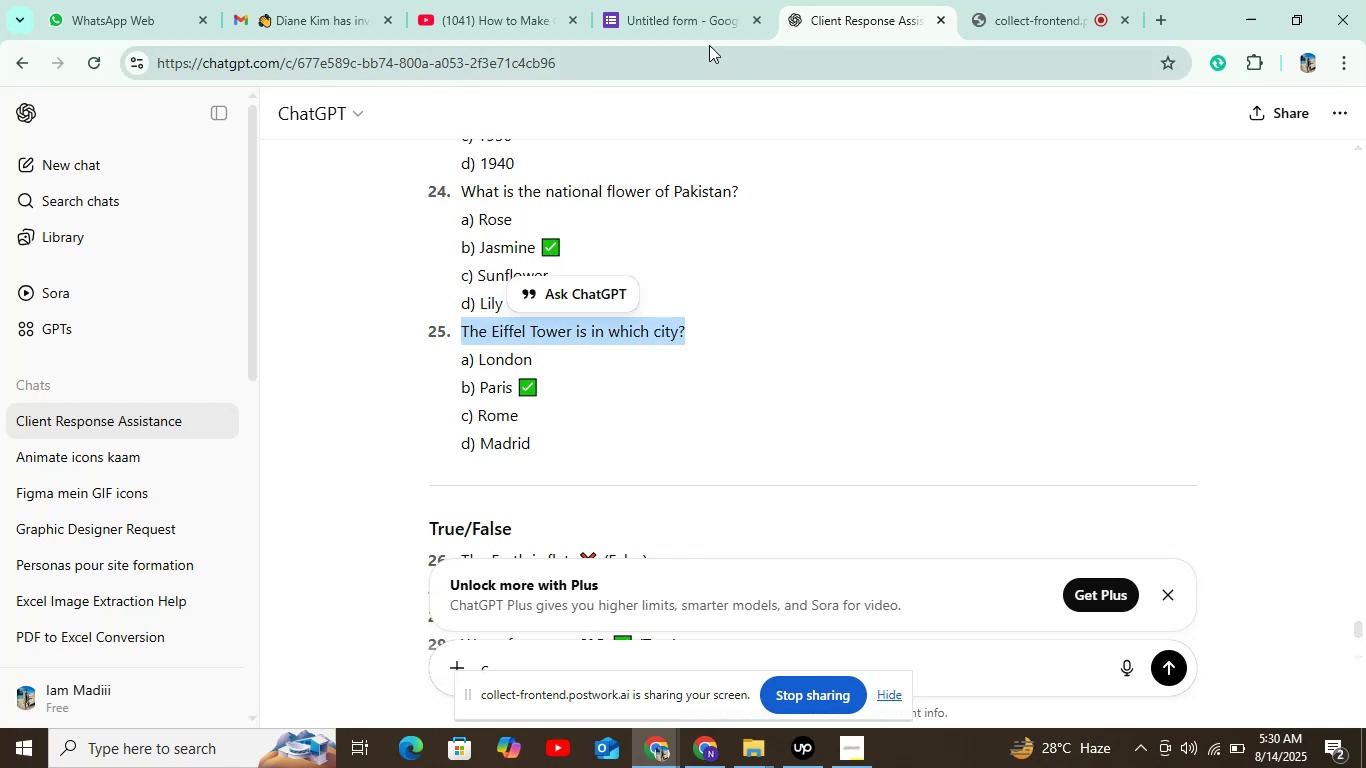 
left_click([691, 24])
 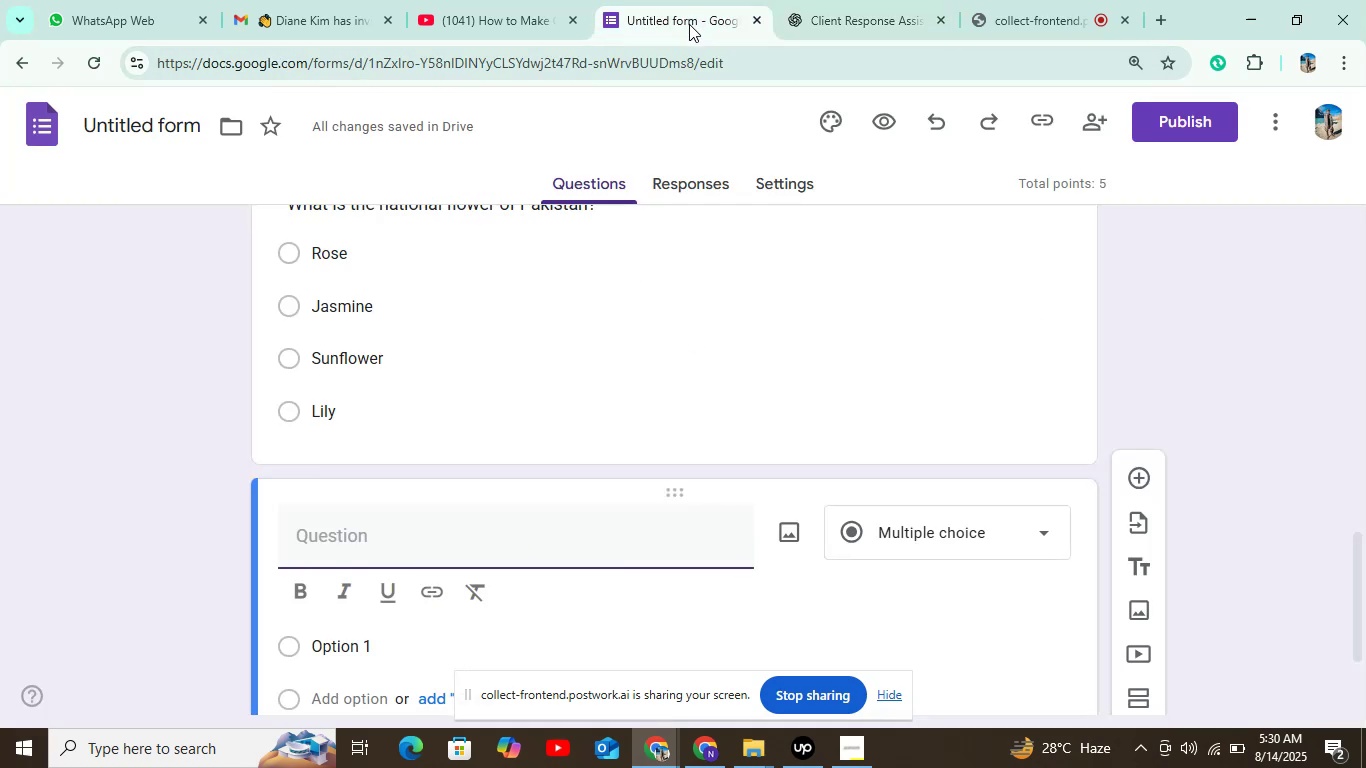 
key(Control+V)
 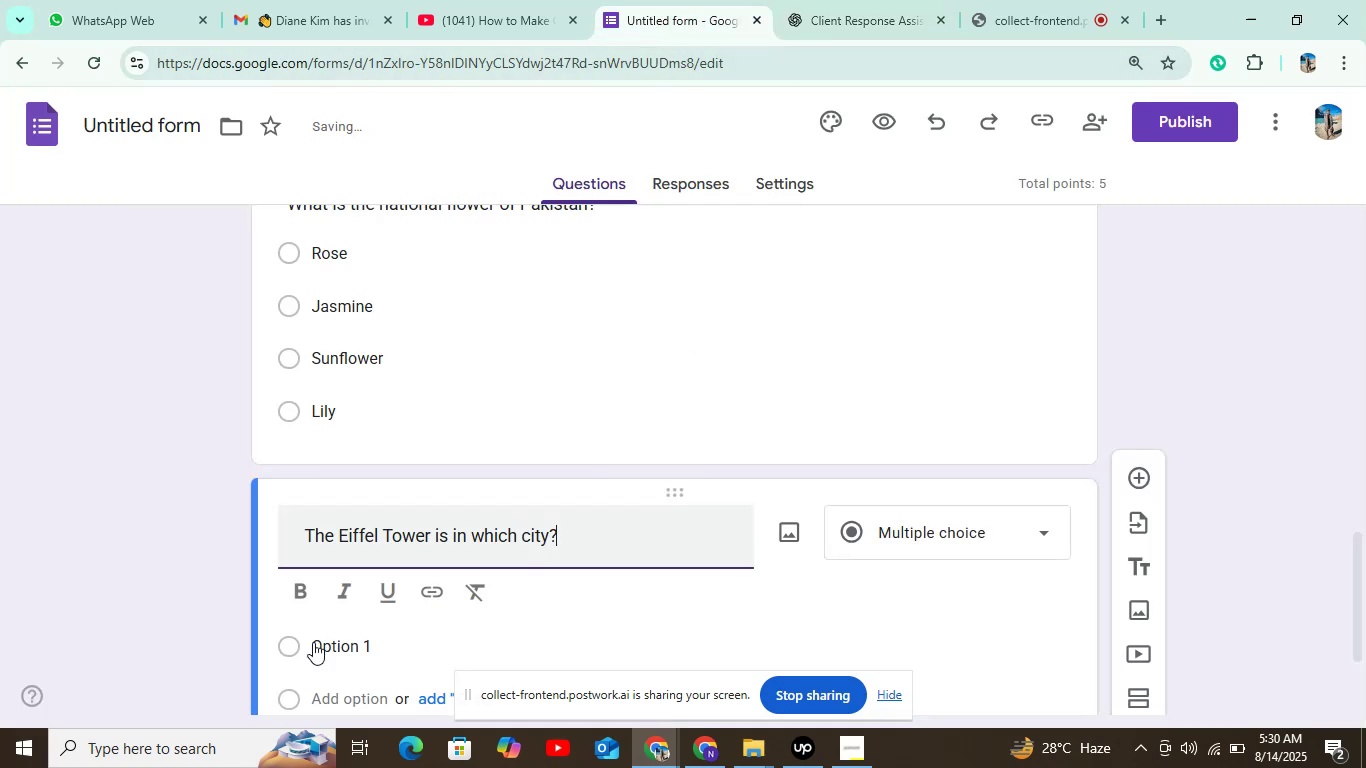 
left_click([335, 649])
 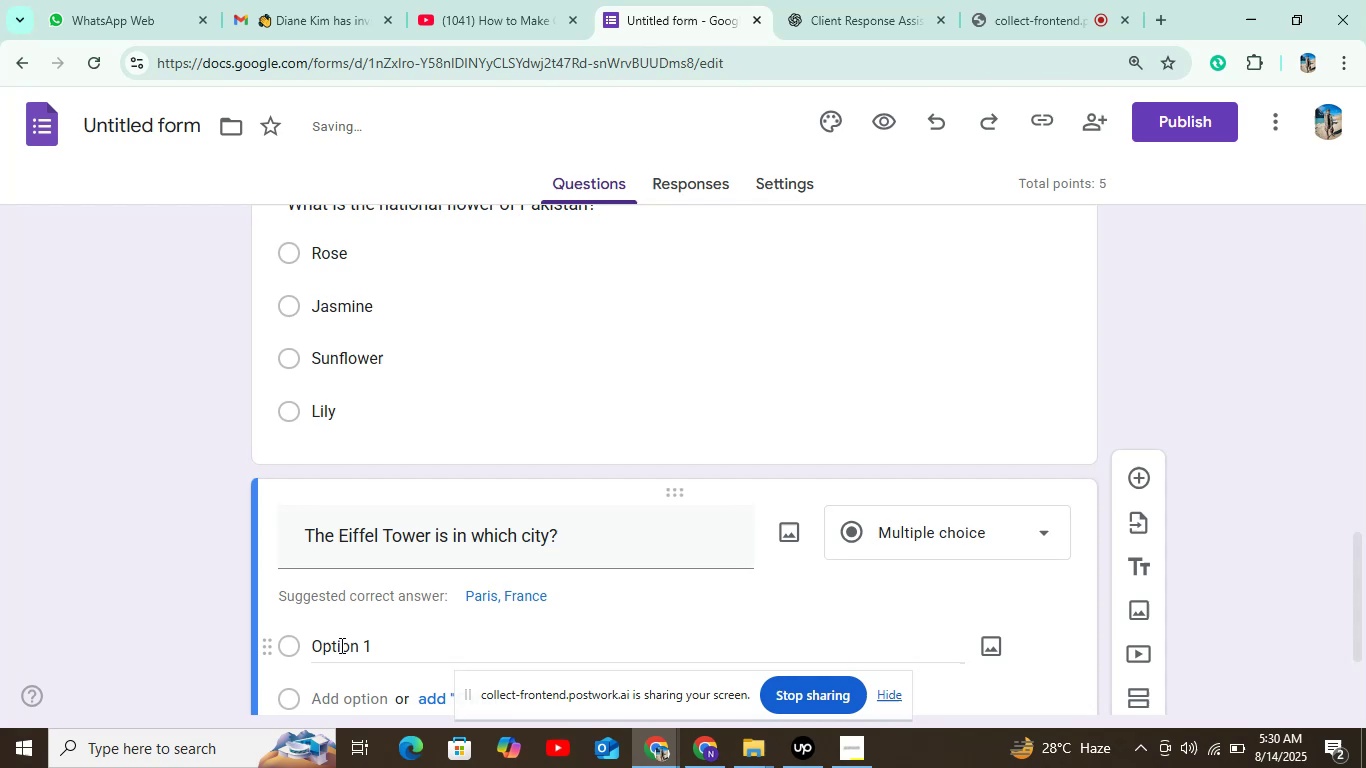 
left_click([341, 645])
 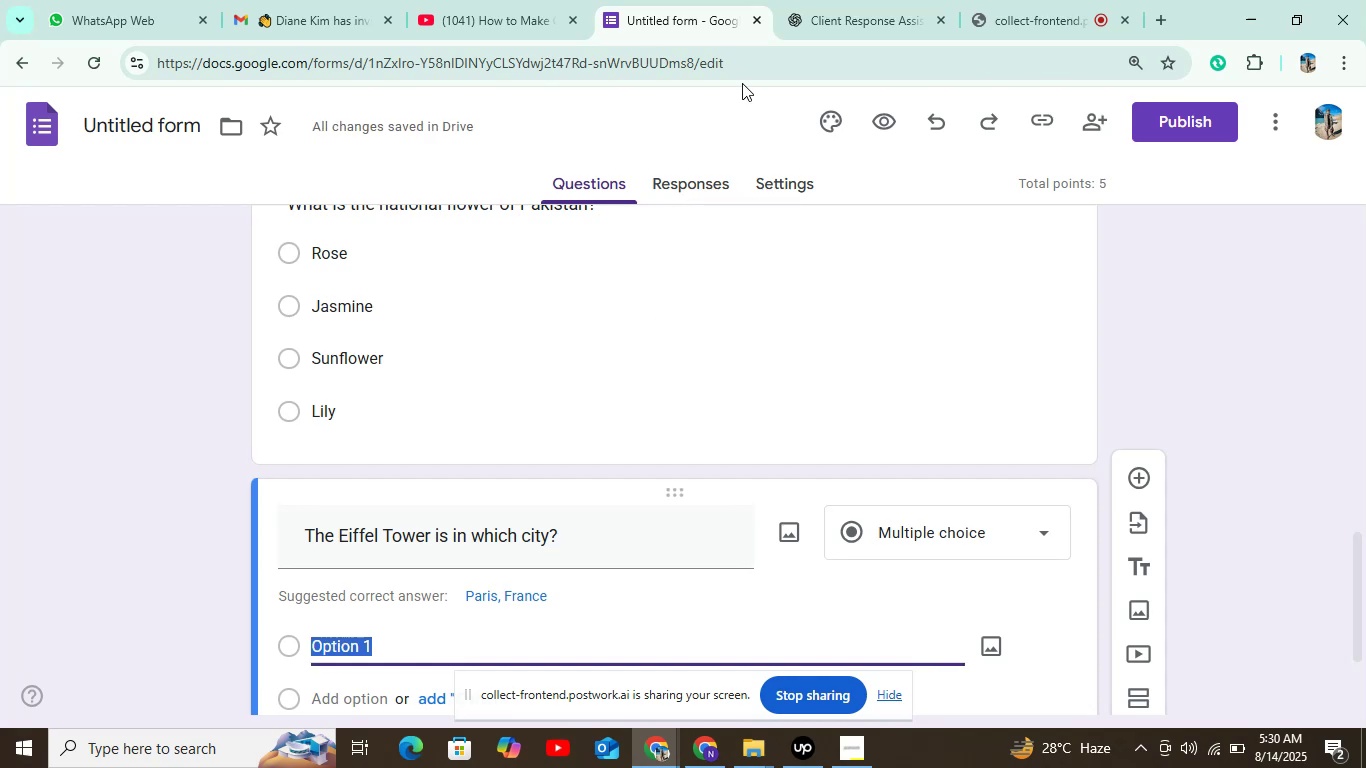 
left_click([820, 7])
 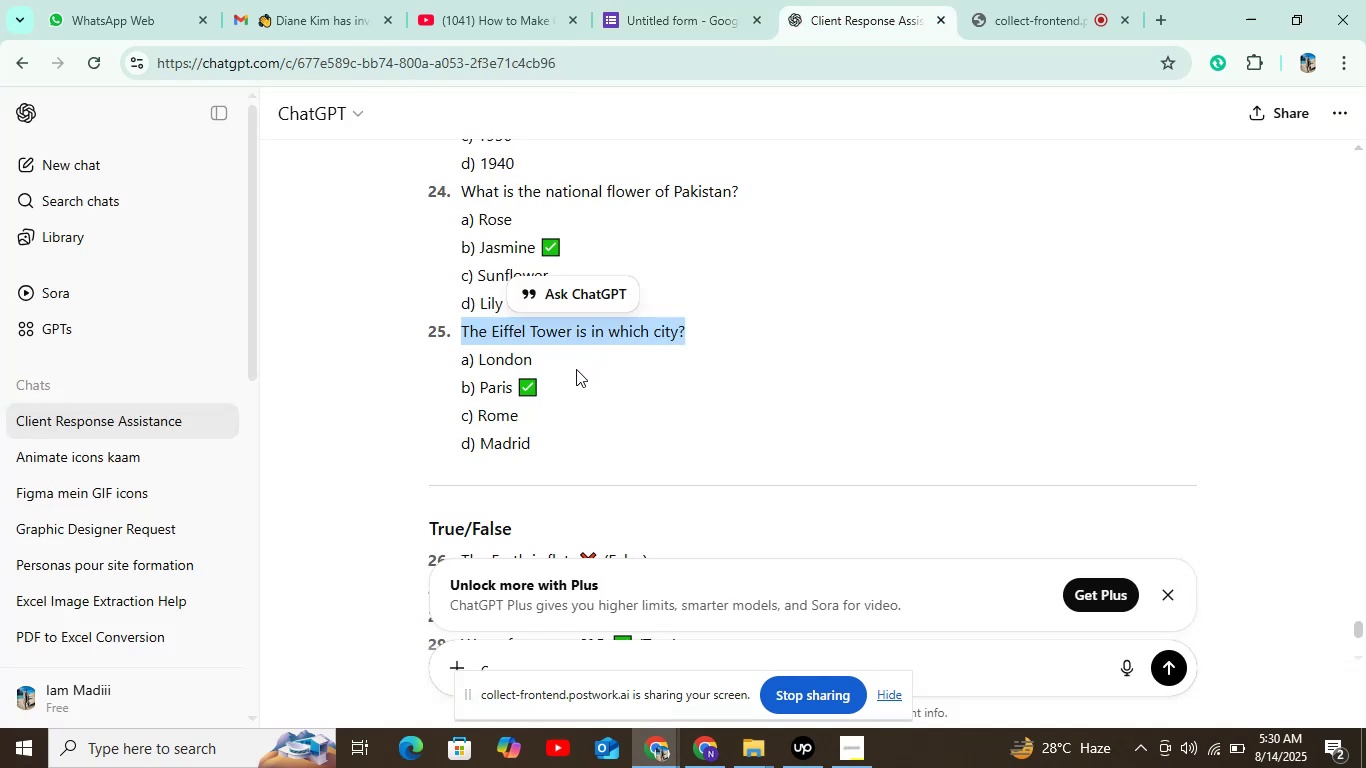 
left_click([514, 357])
 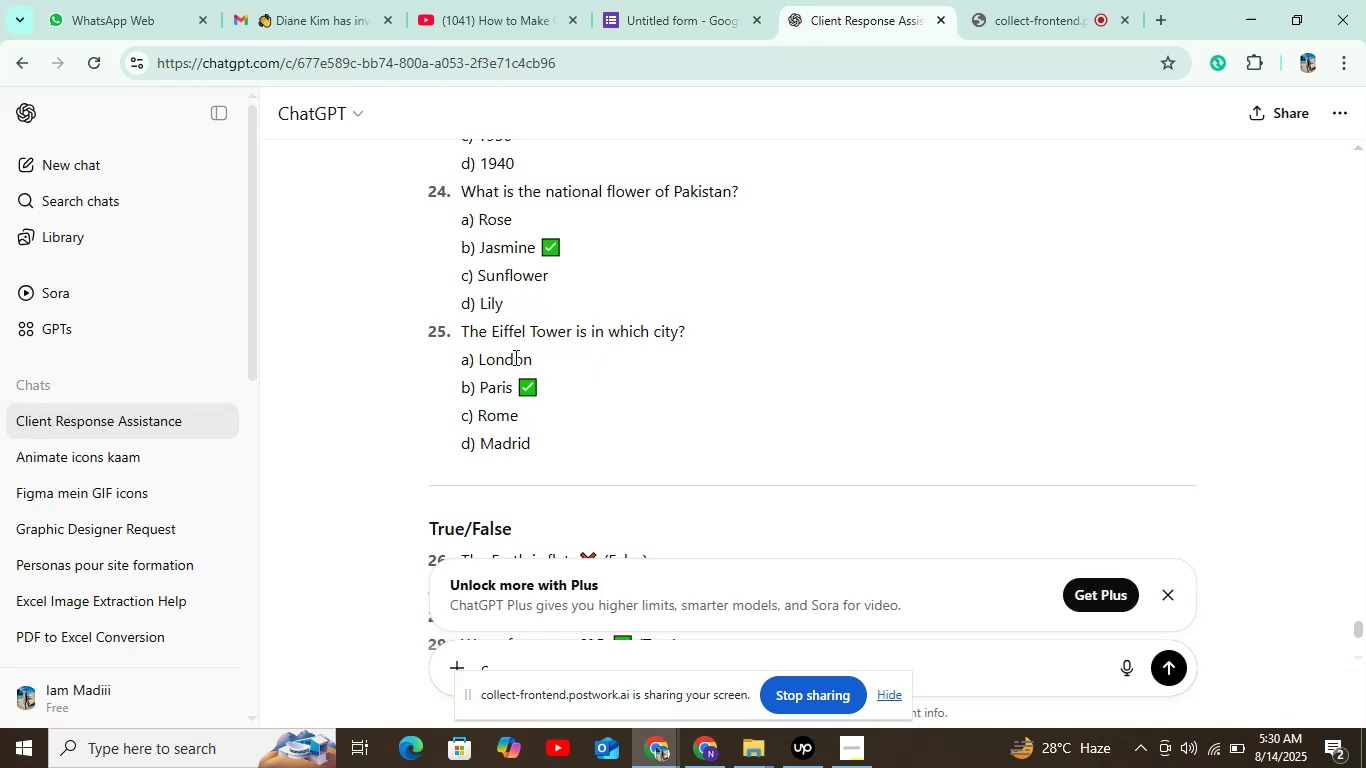 
double_click([514, 357])
 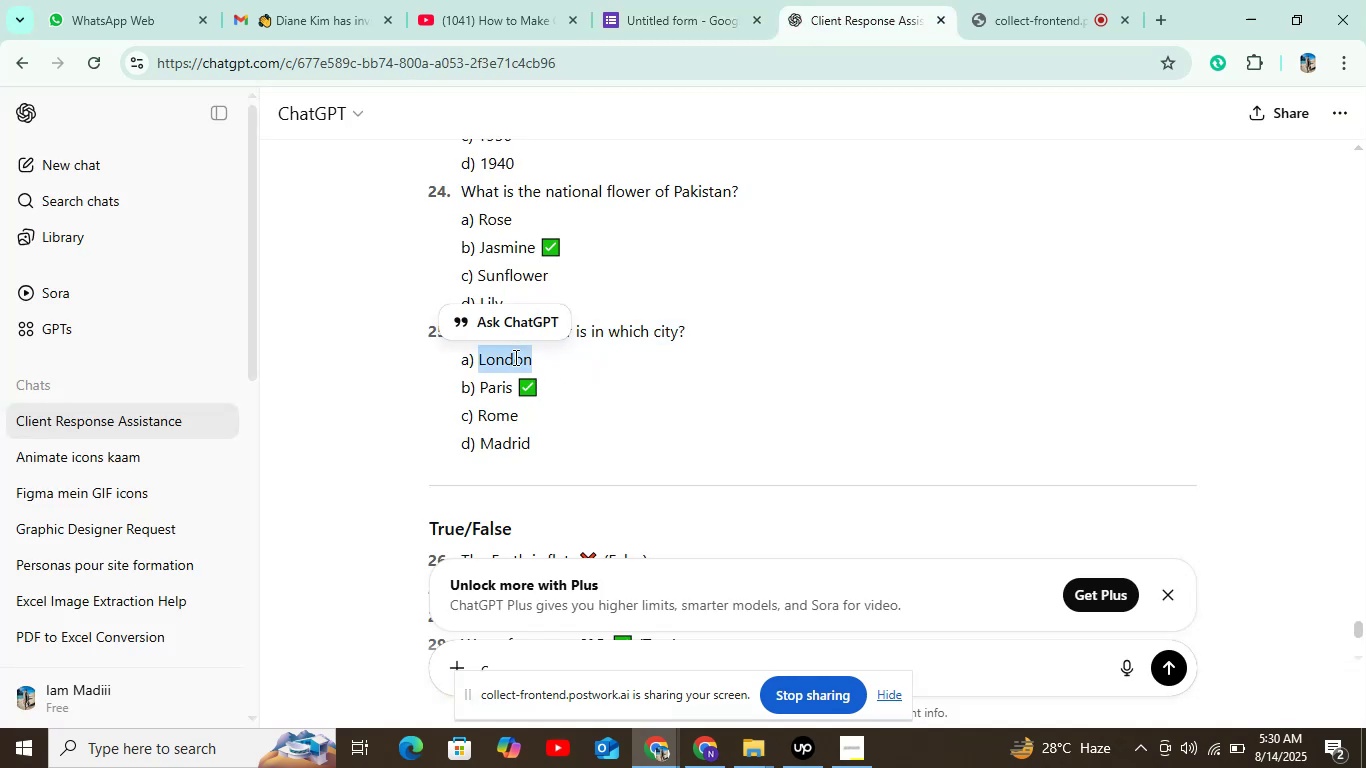 
key(Control+C)
 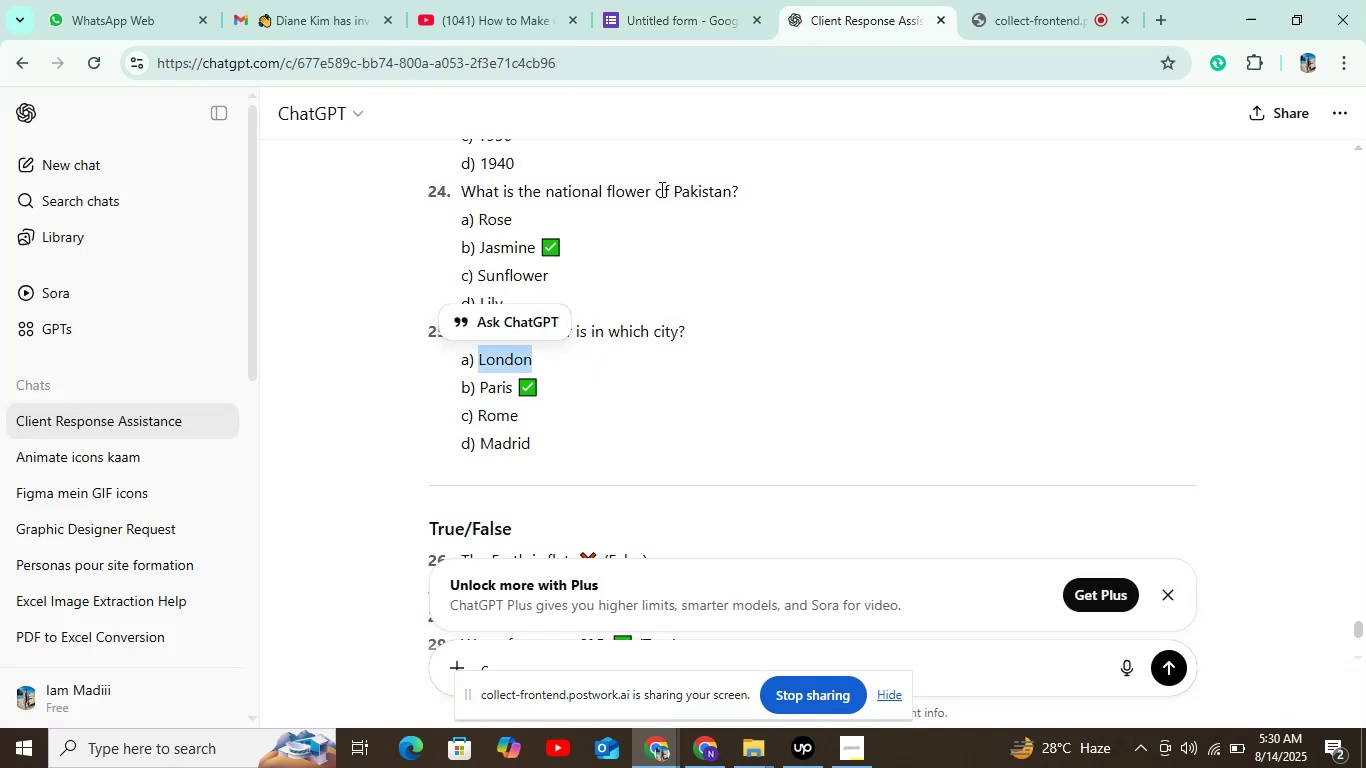 
left_click([687, 14])
 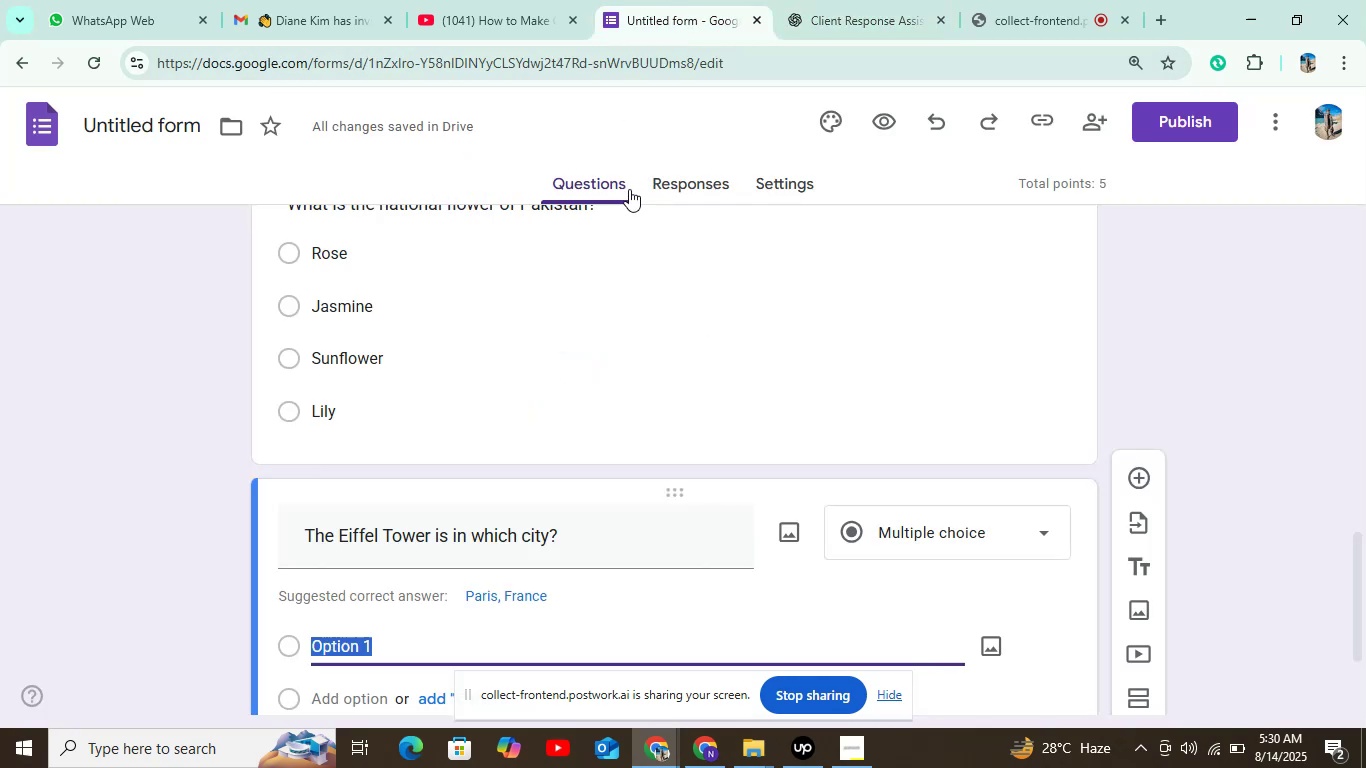 
key(Control+V)
 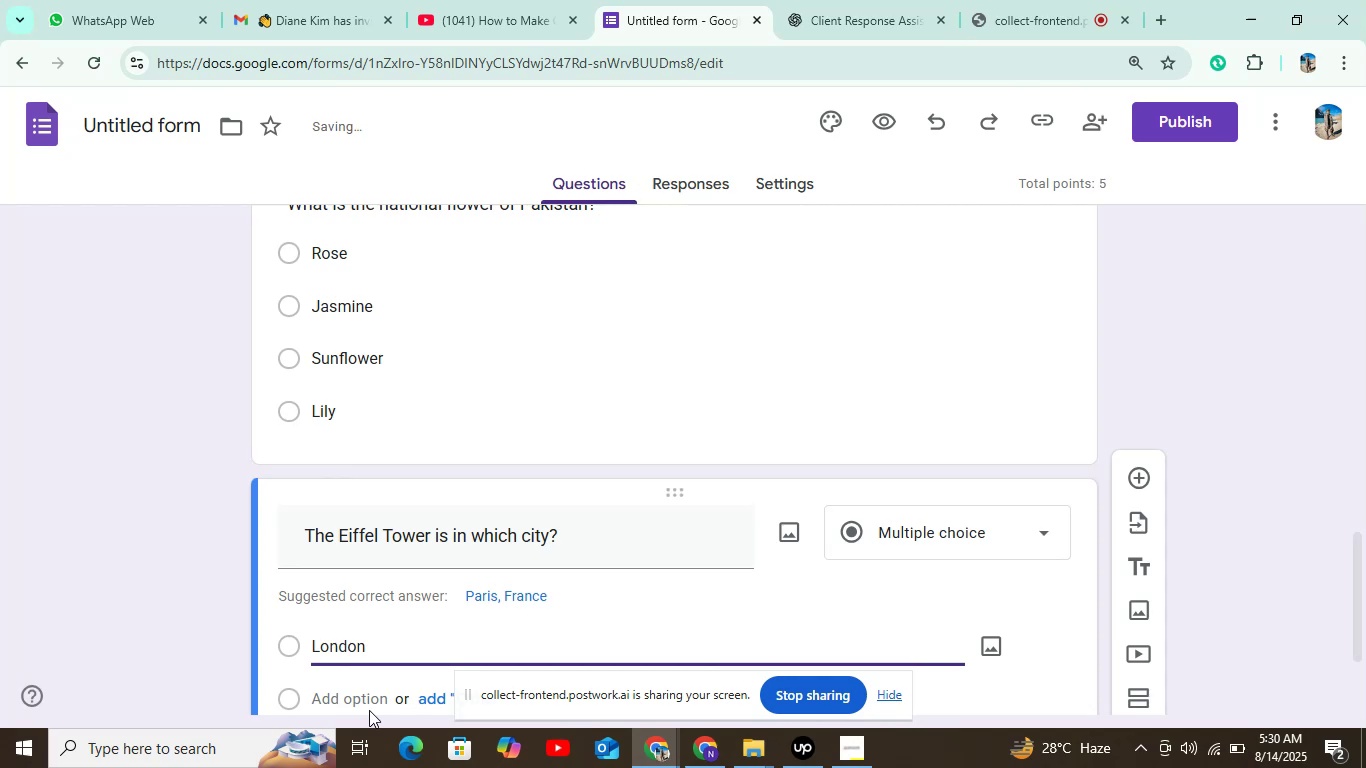 
left_click([367, 690])
 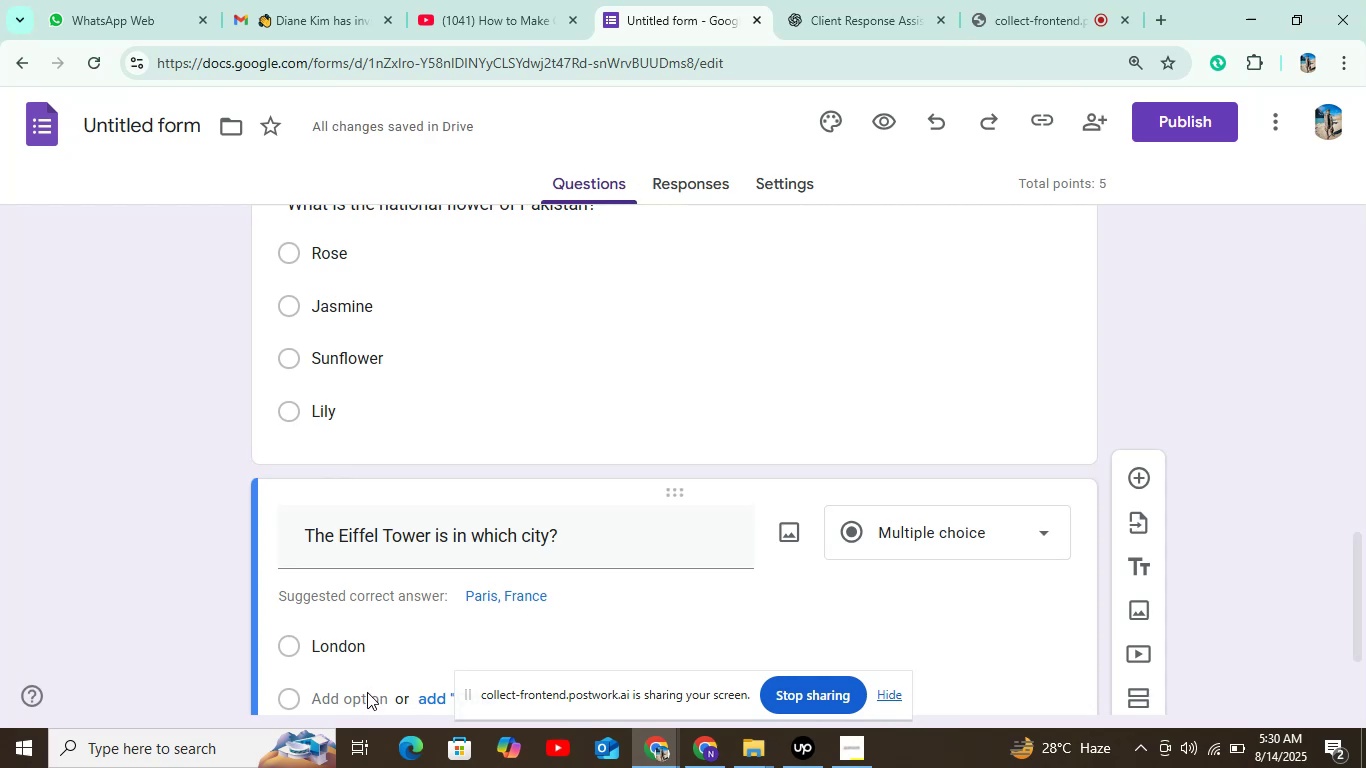 
scroll: coordinate [369, 703], scroll_direction: down, amount: 2.0
 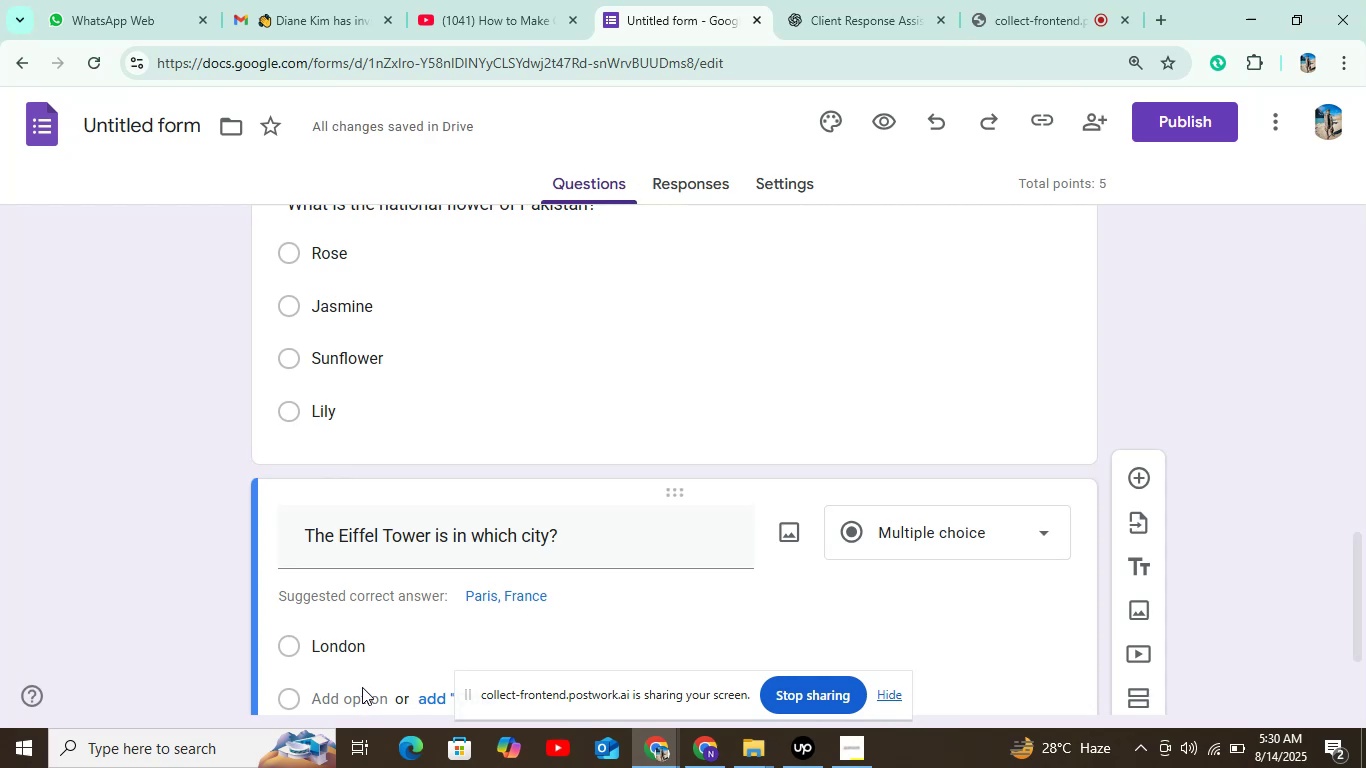 
left_click([354, 659])
 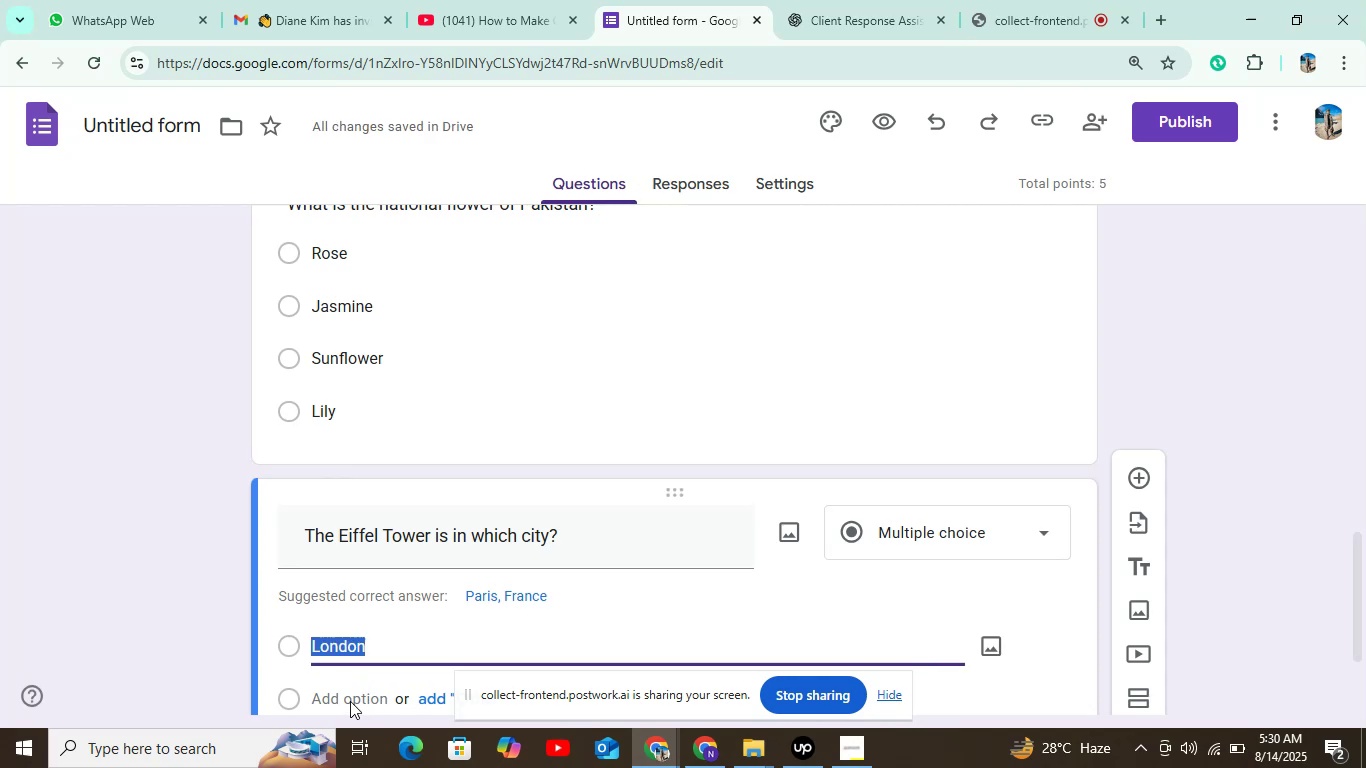 
left_click([352, 693])
 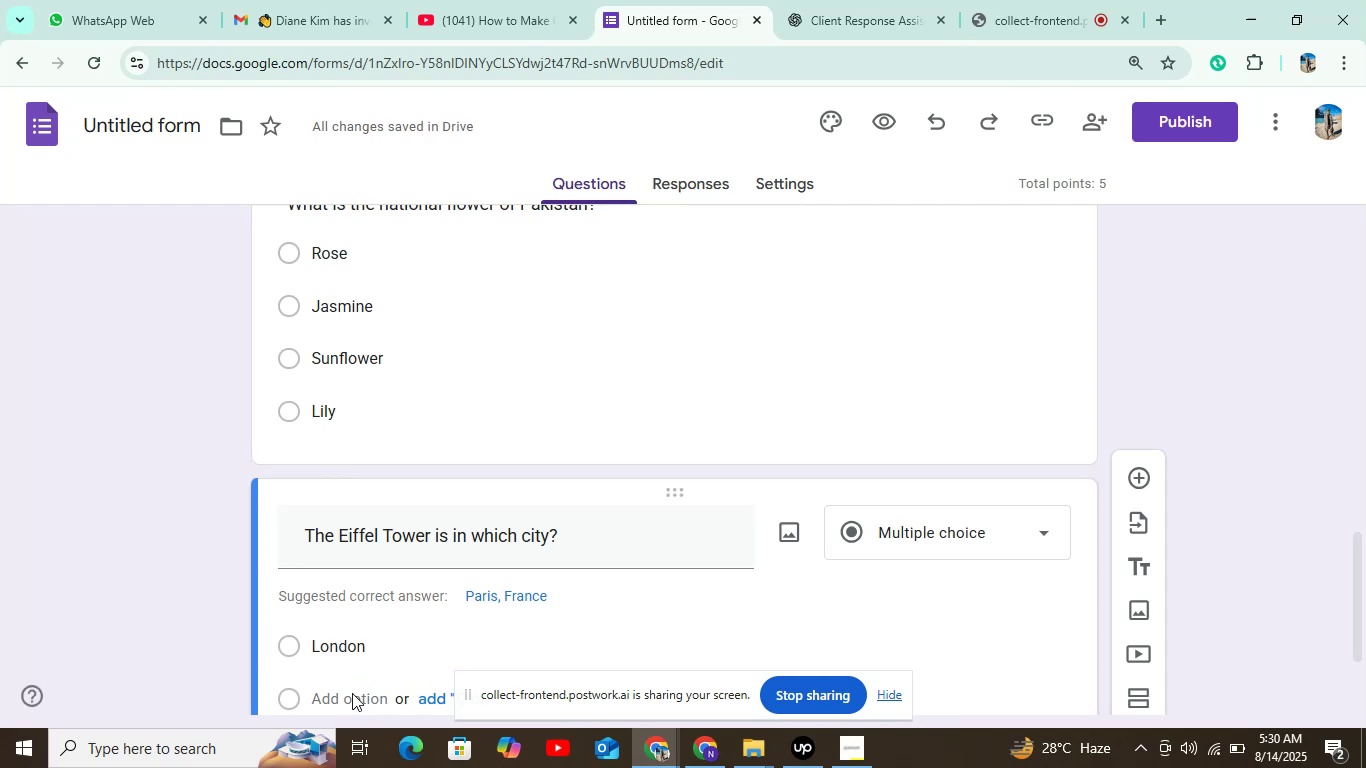 
left_click([352, 693])
 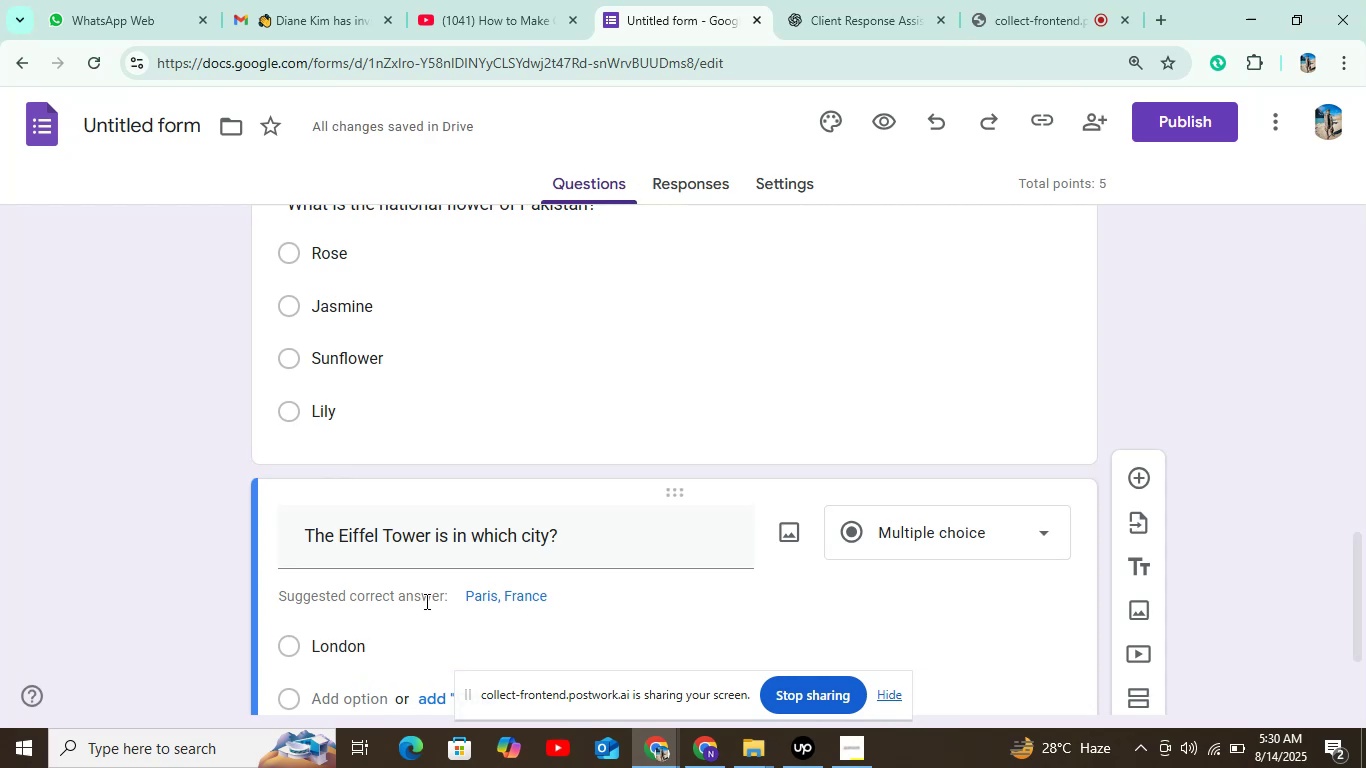 
scroll: coordinate [601, 451], scroll_direction: down, amount: 4.0
 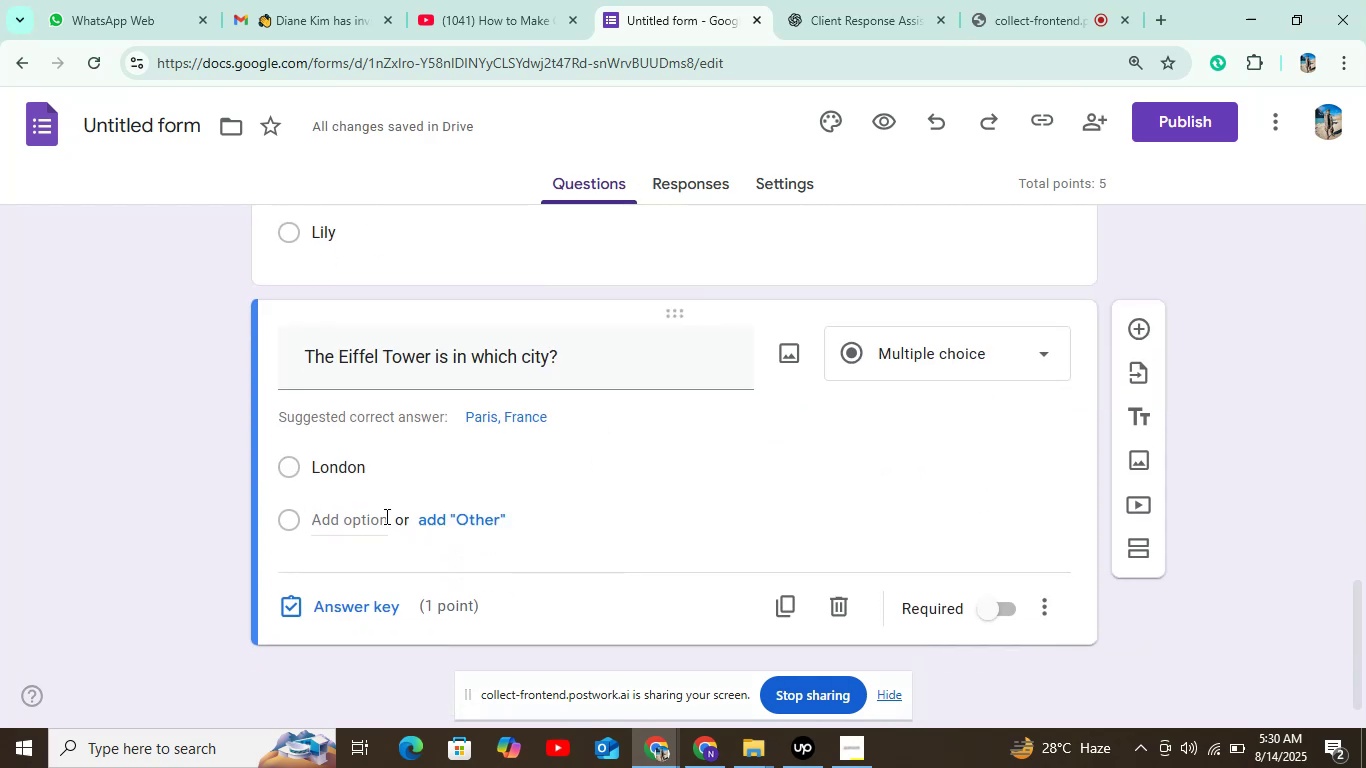 
left_click([364, 523])
 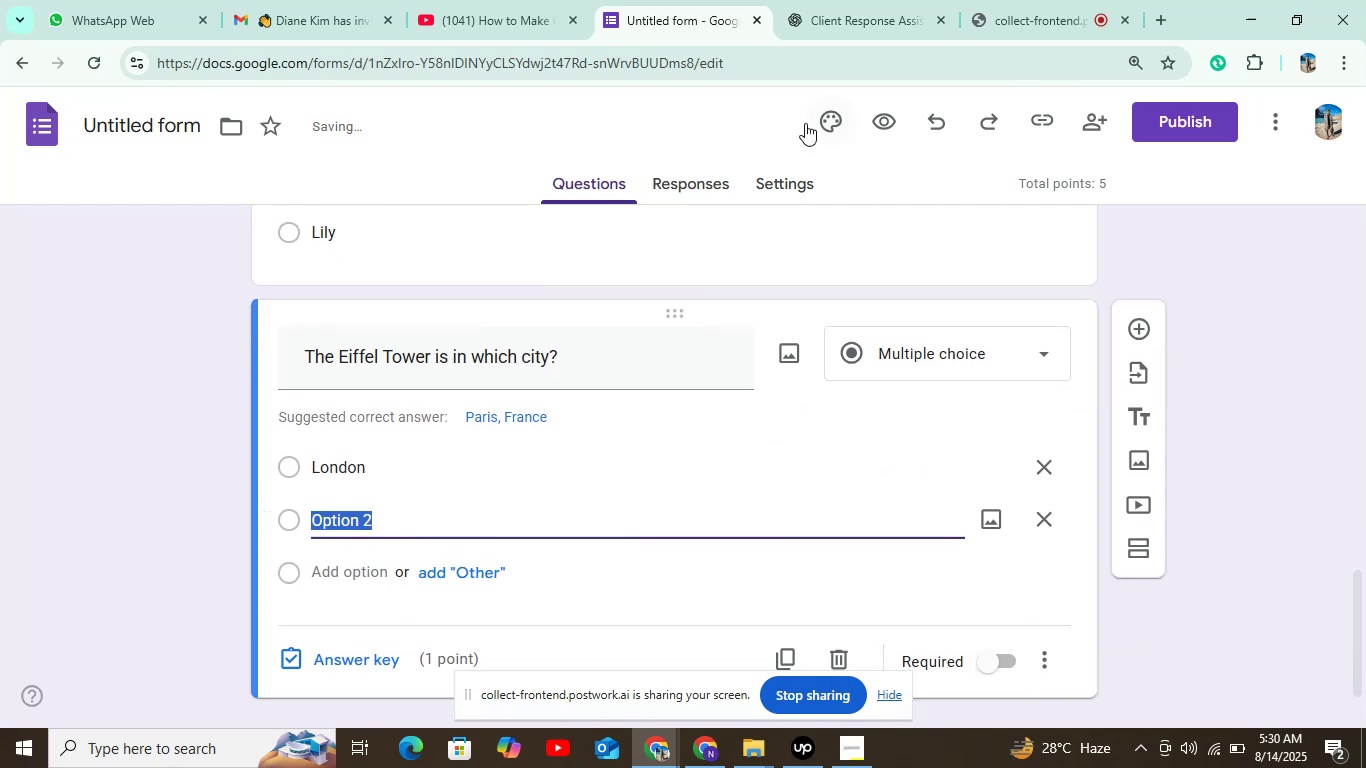 
left_click([830, 2])
 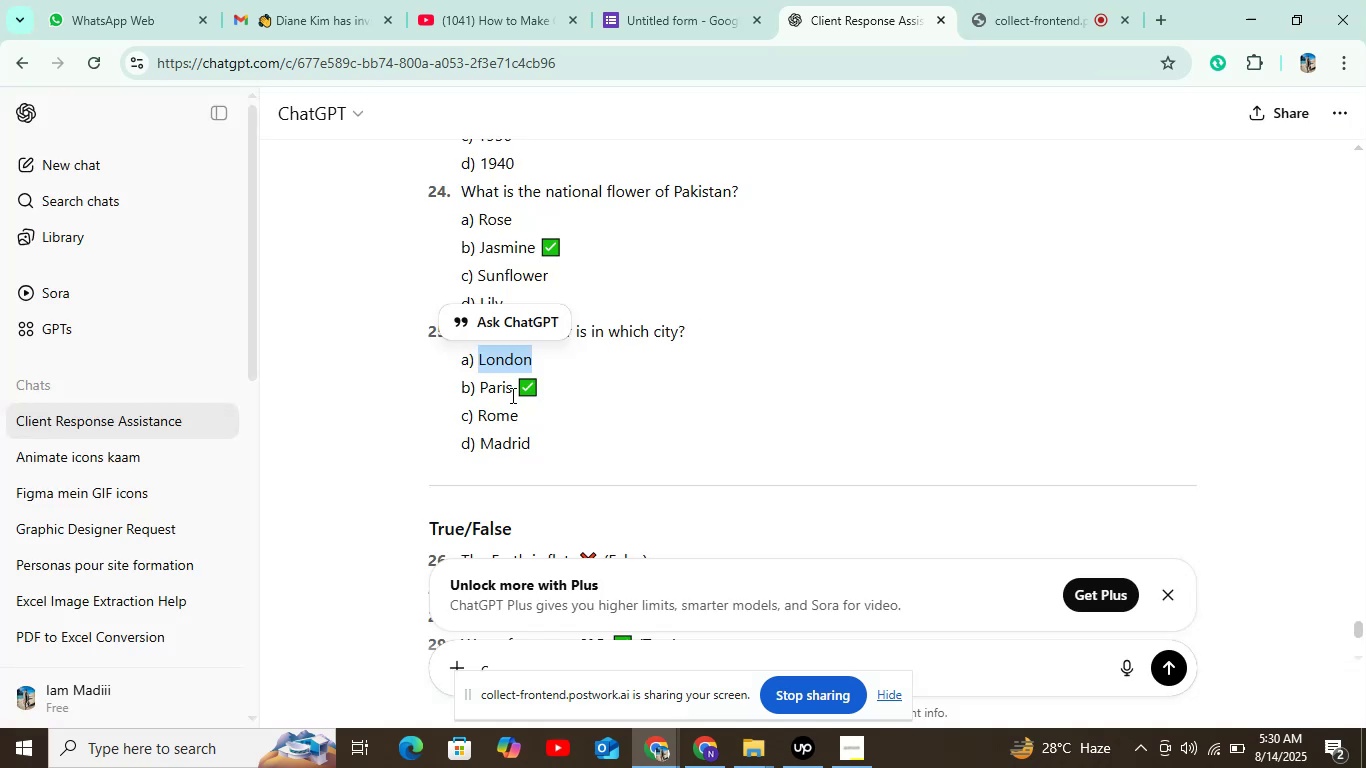 
double_click([502, 389])
 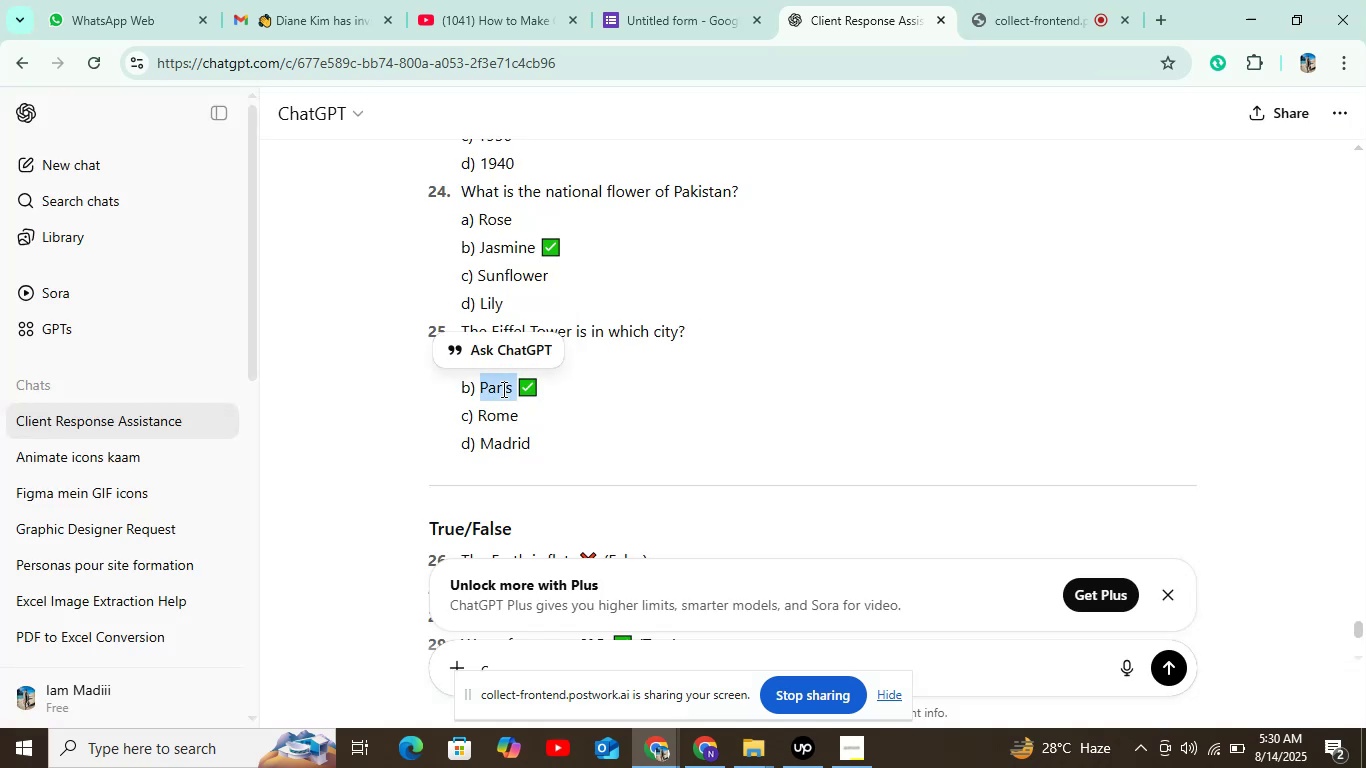 
key(Control+C)
 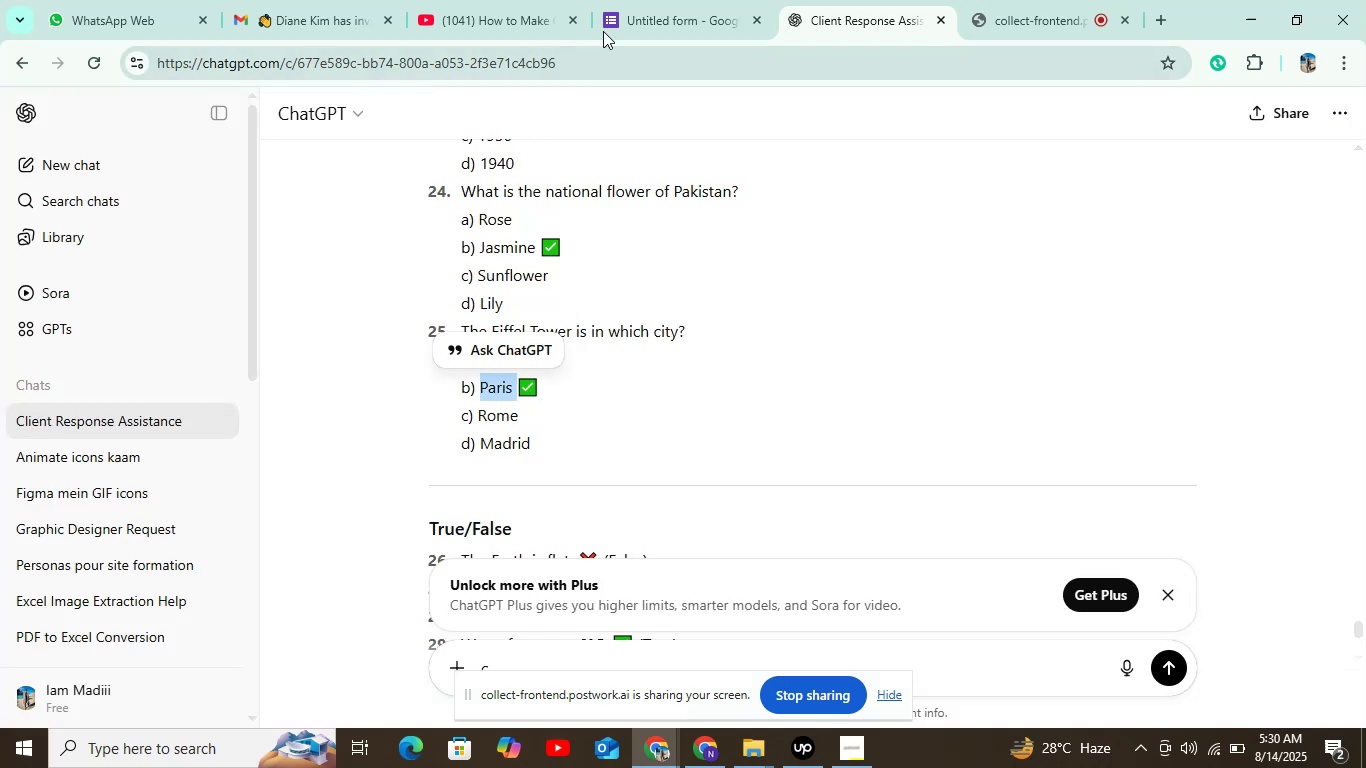 
left_click([650, 5])
 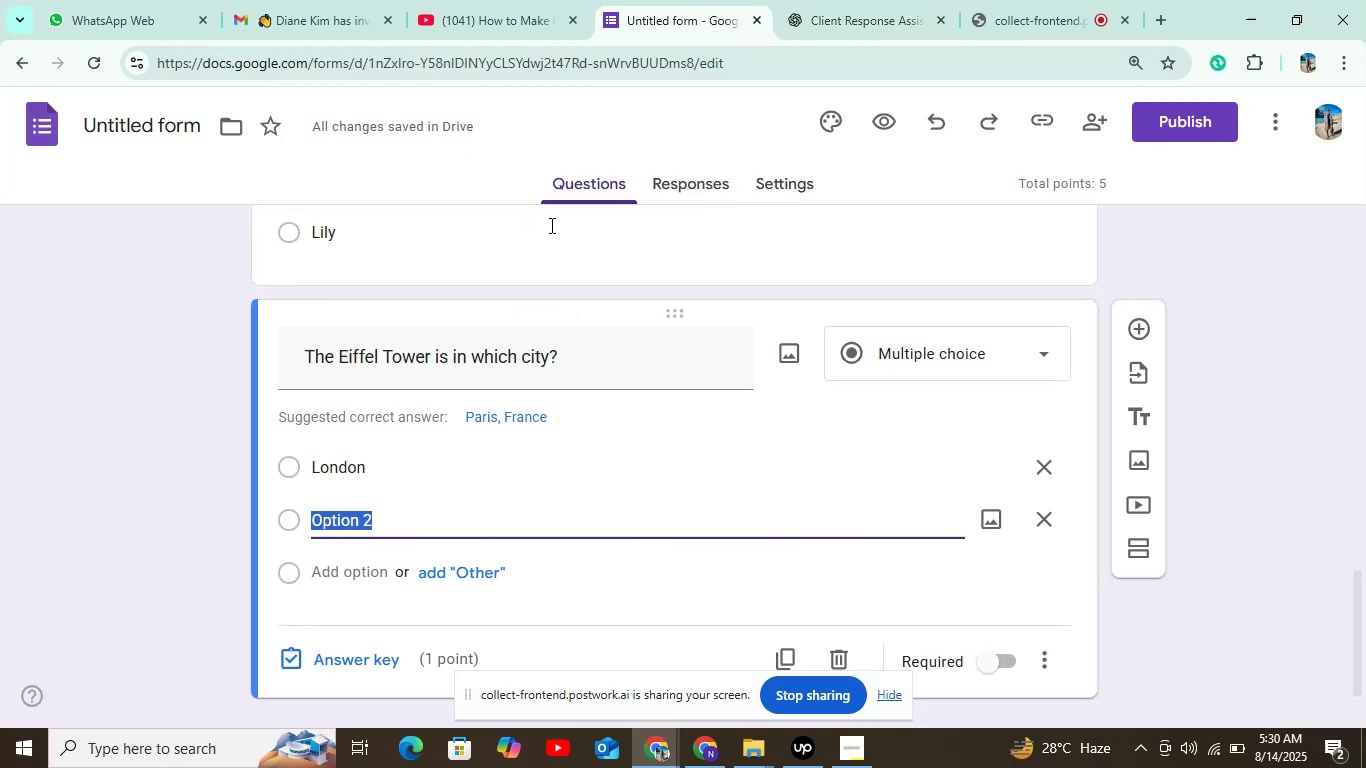 
key(Control+V)
 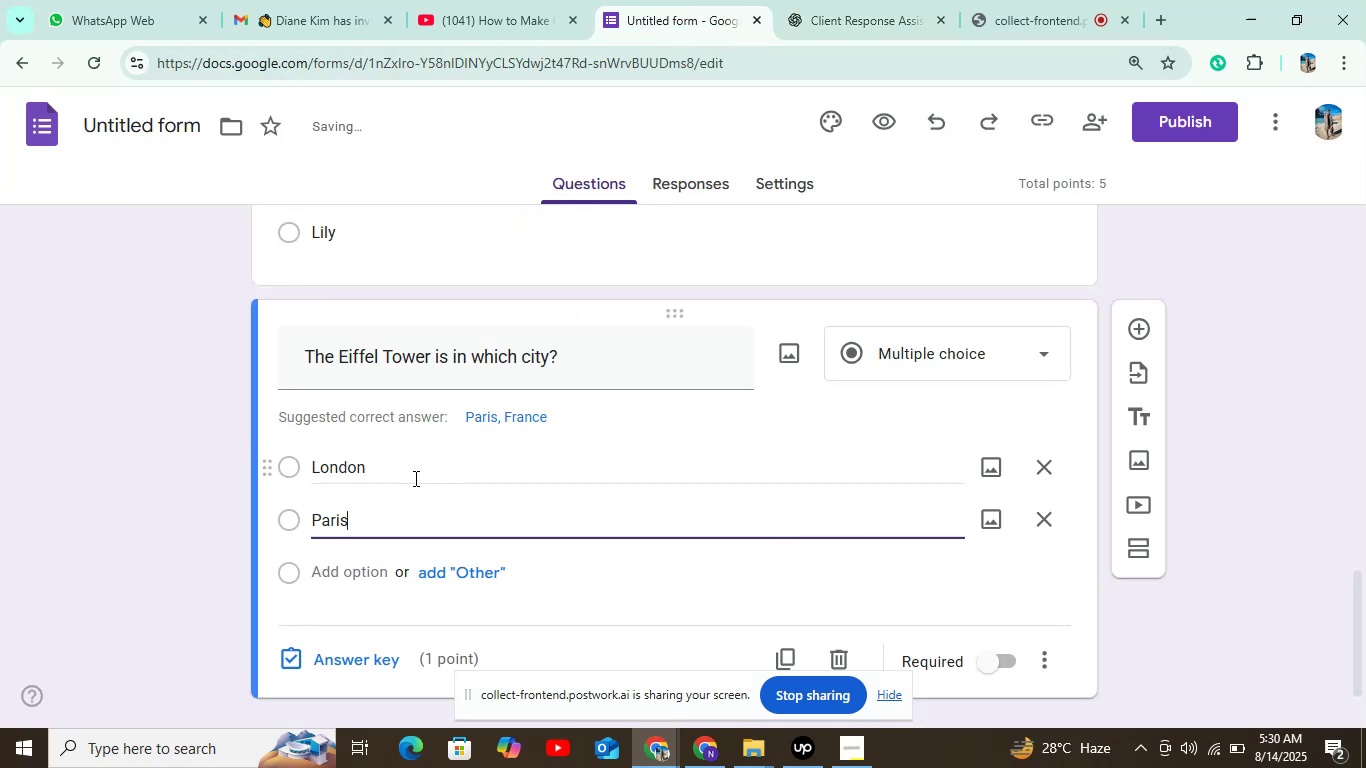 
left_click([352, 577])
 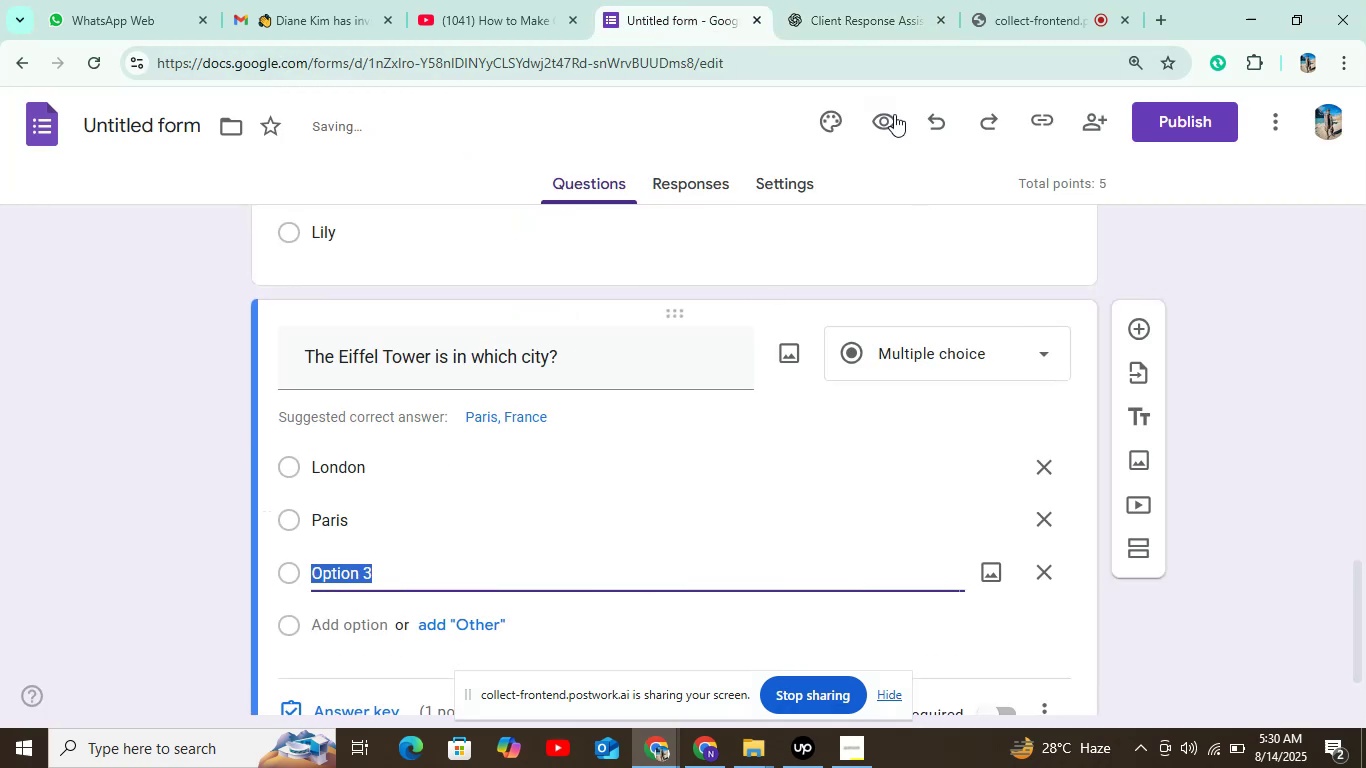 
left_click([875, 44])
 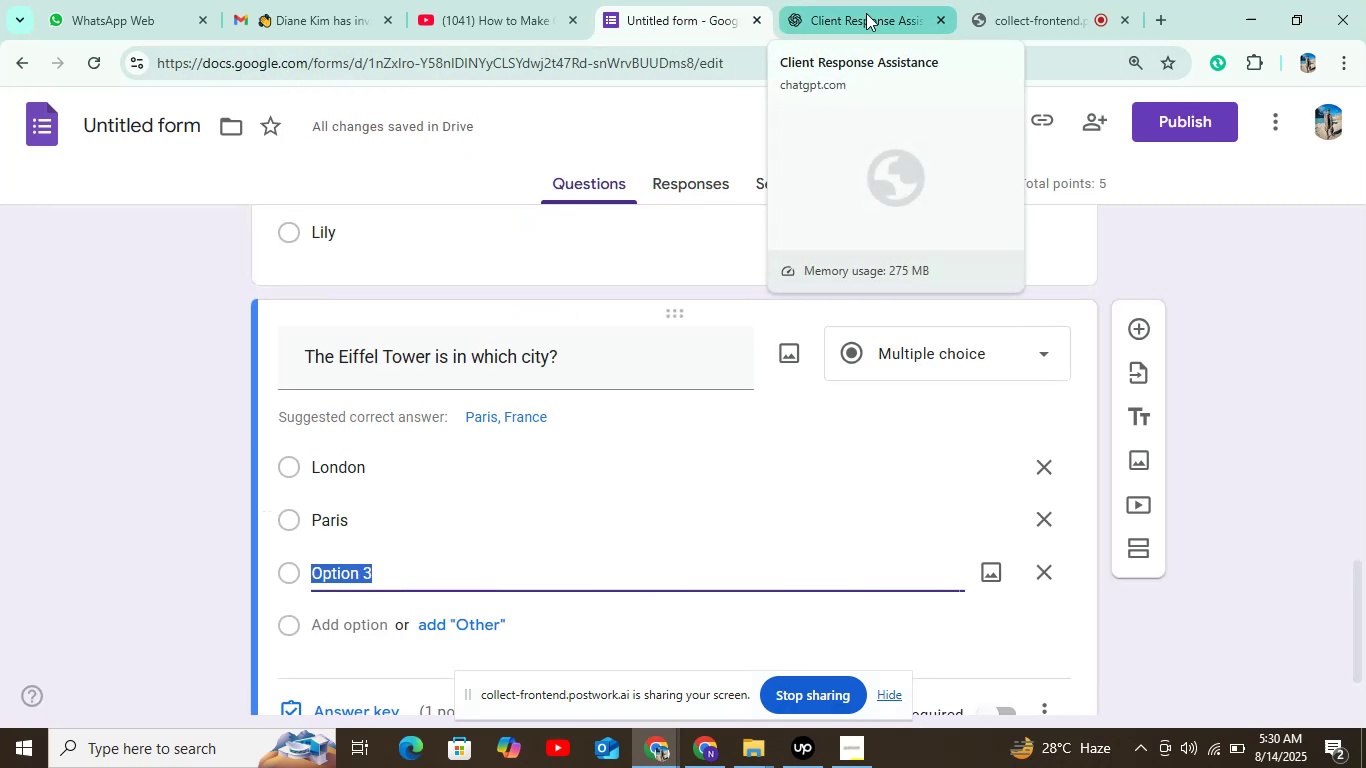 
left_click([855, 14])
 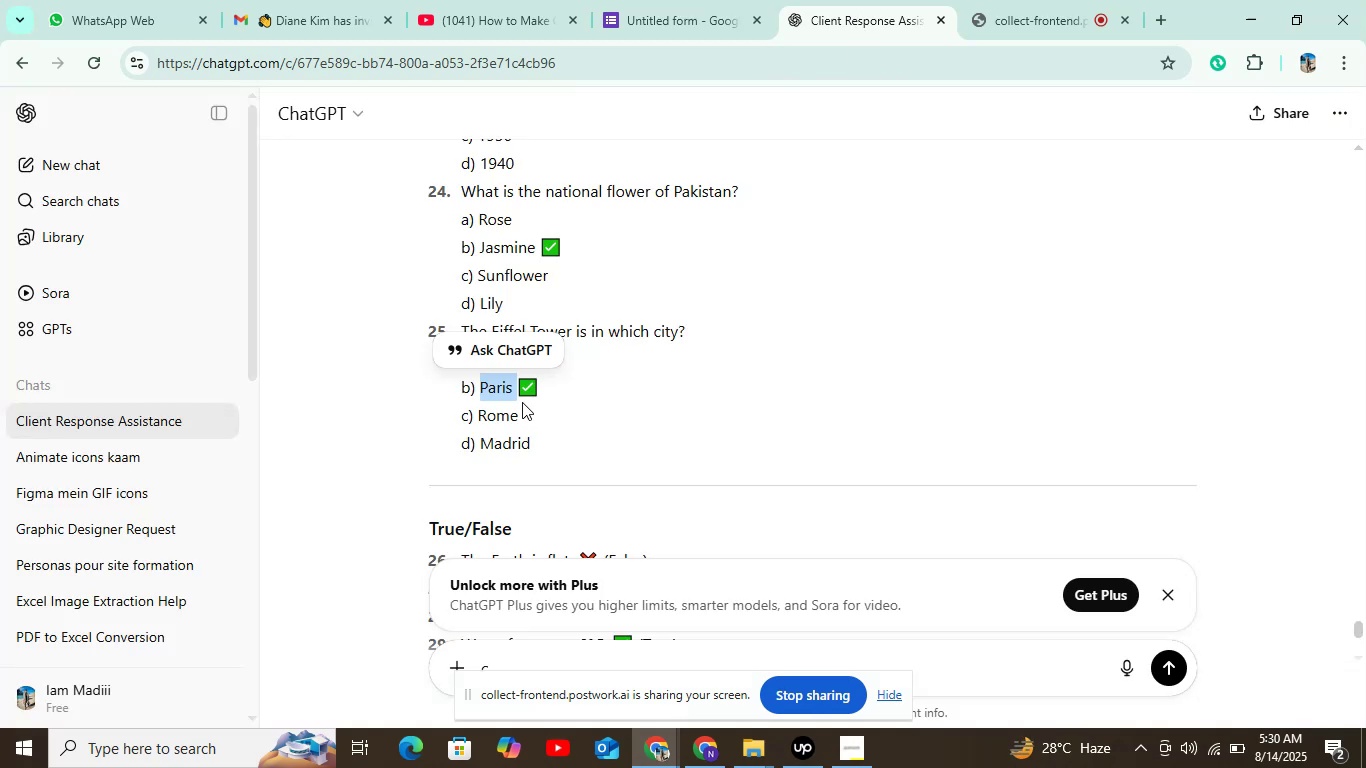 
double_click([500, 414])
 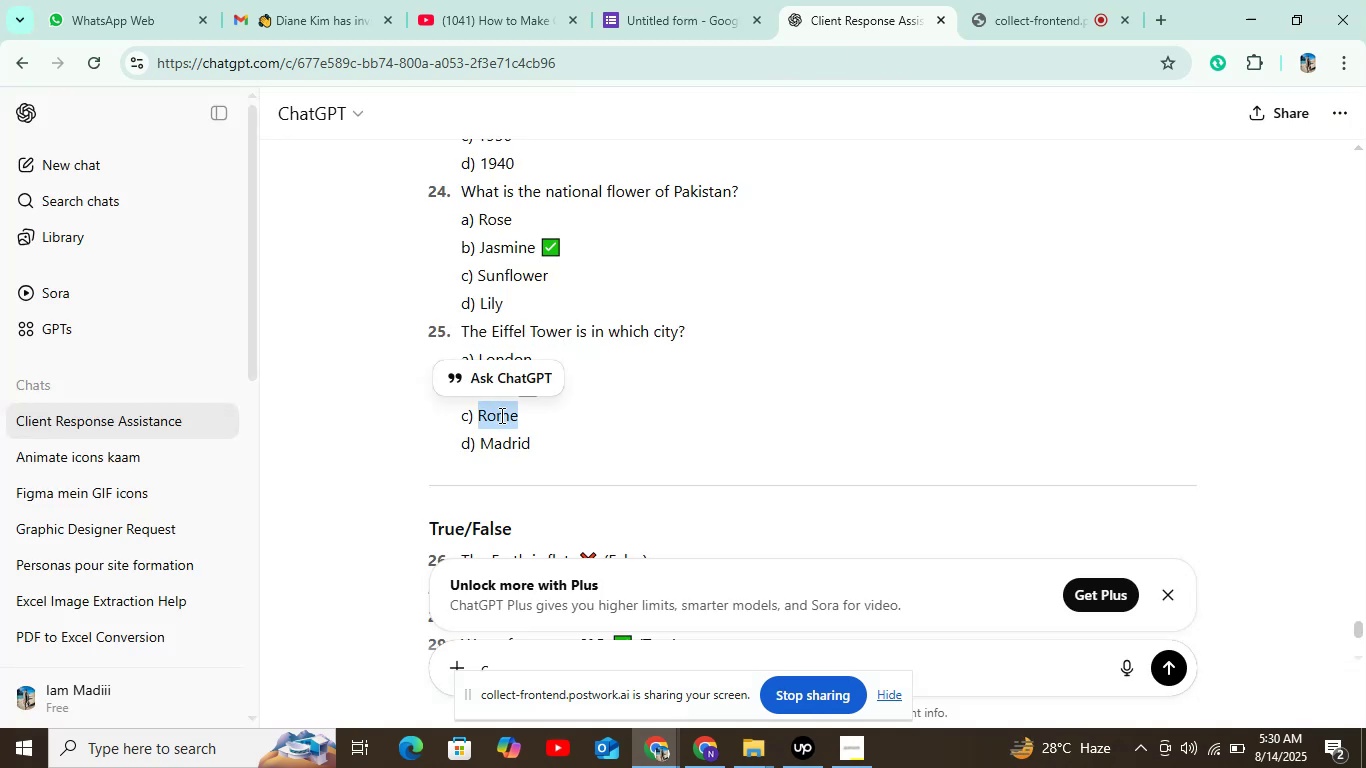 
key(Control+C)
 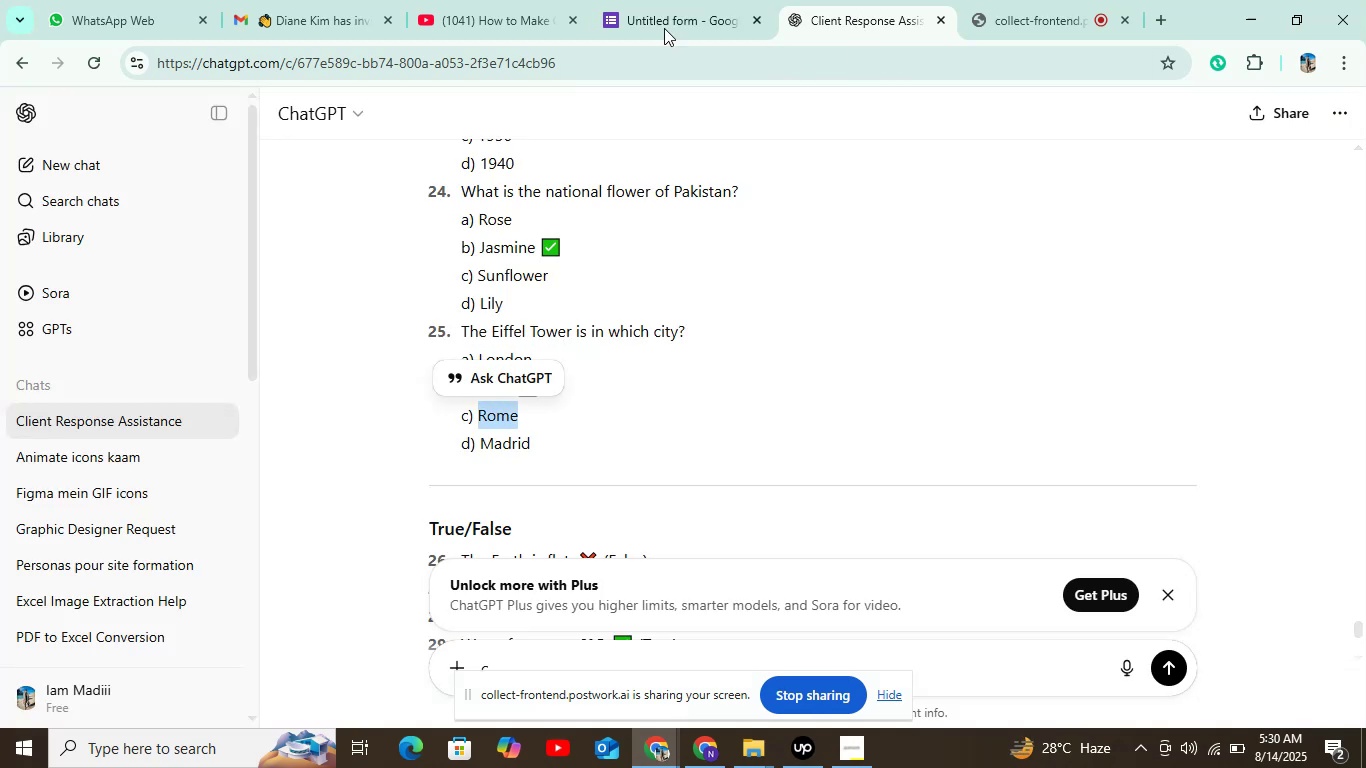 
left_click([673, 2])
 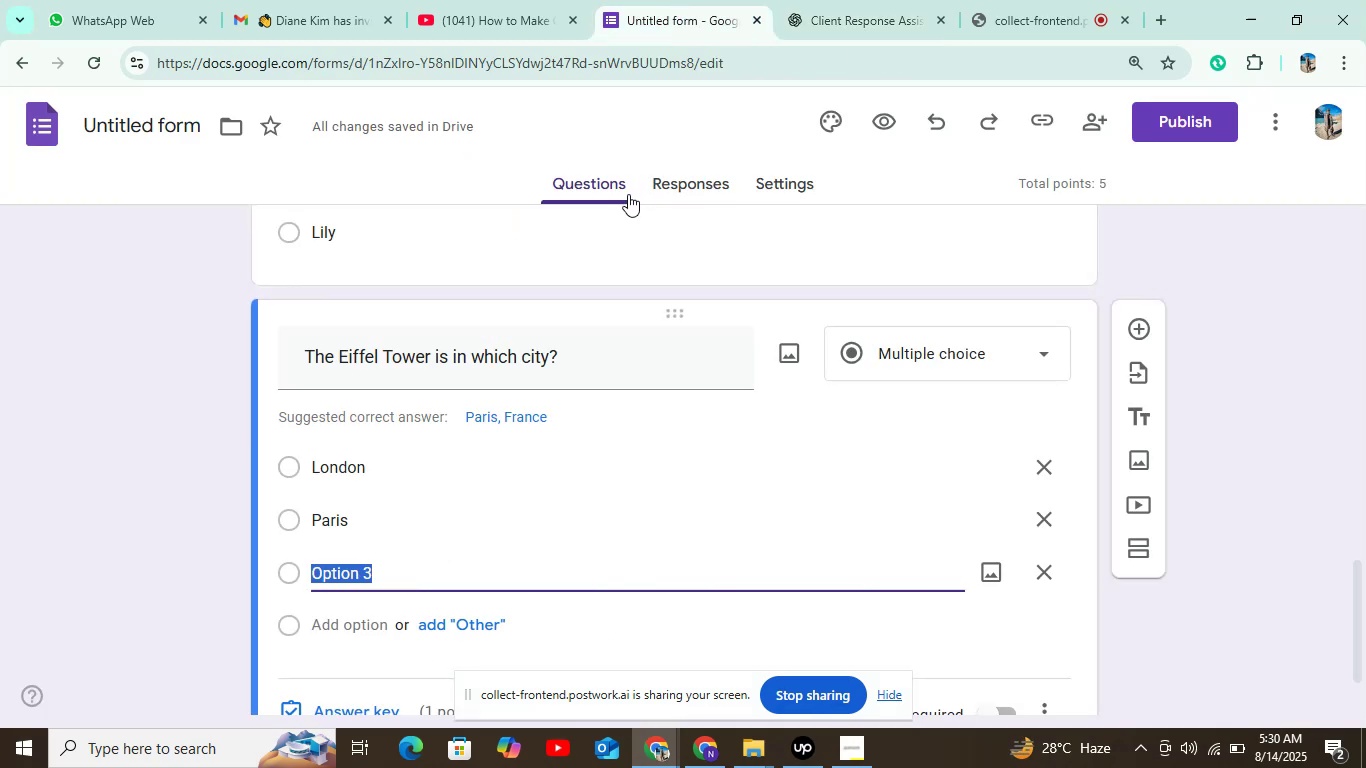 
key(Control+V)
 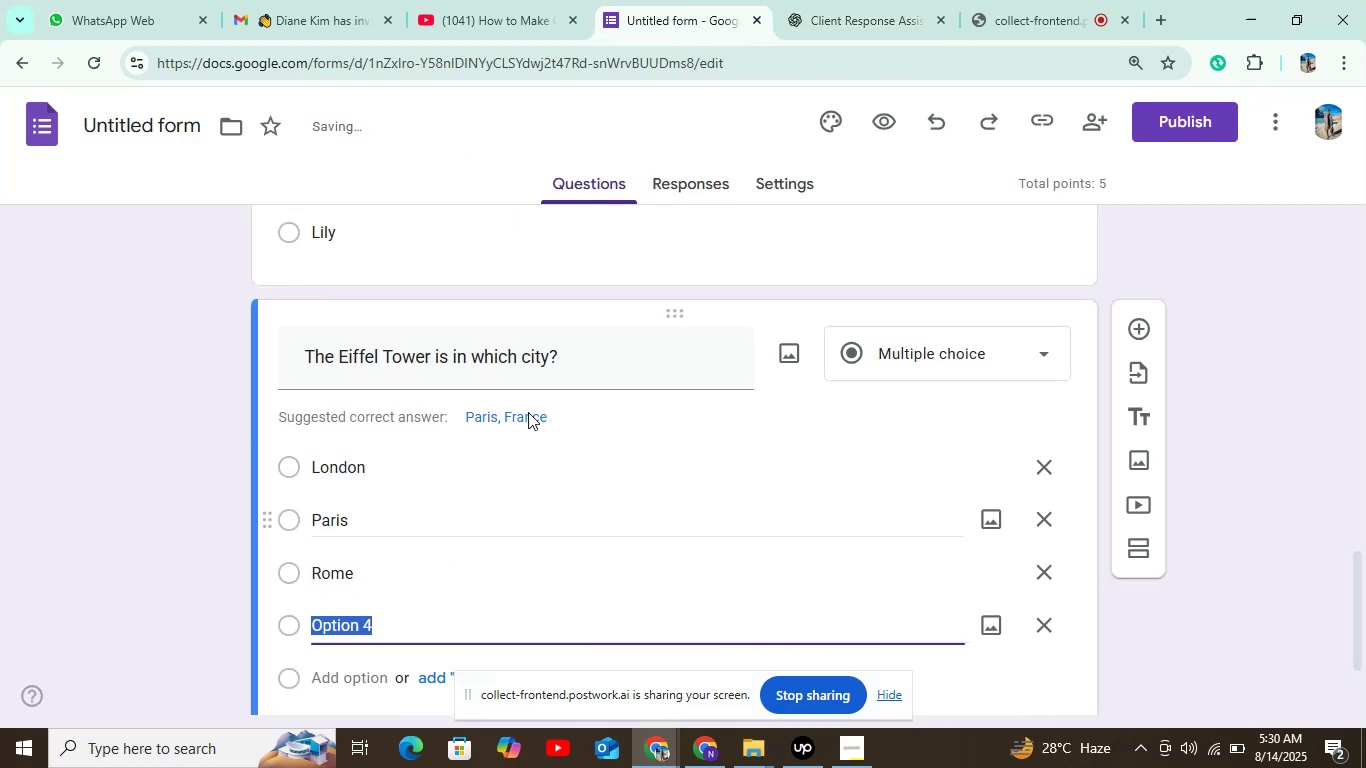 
left_click([824, 14])
 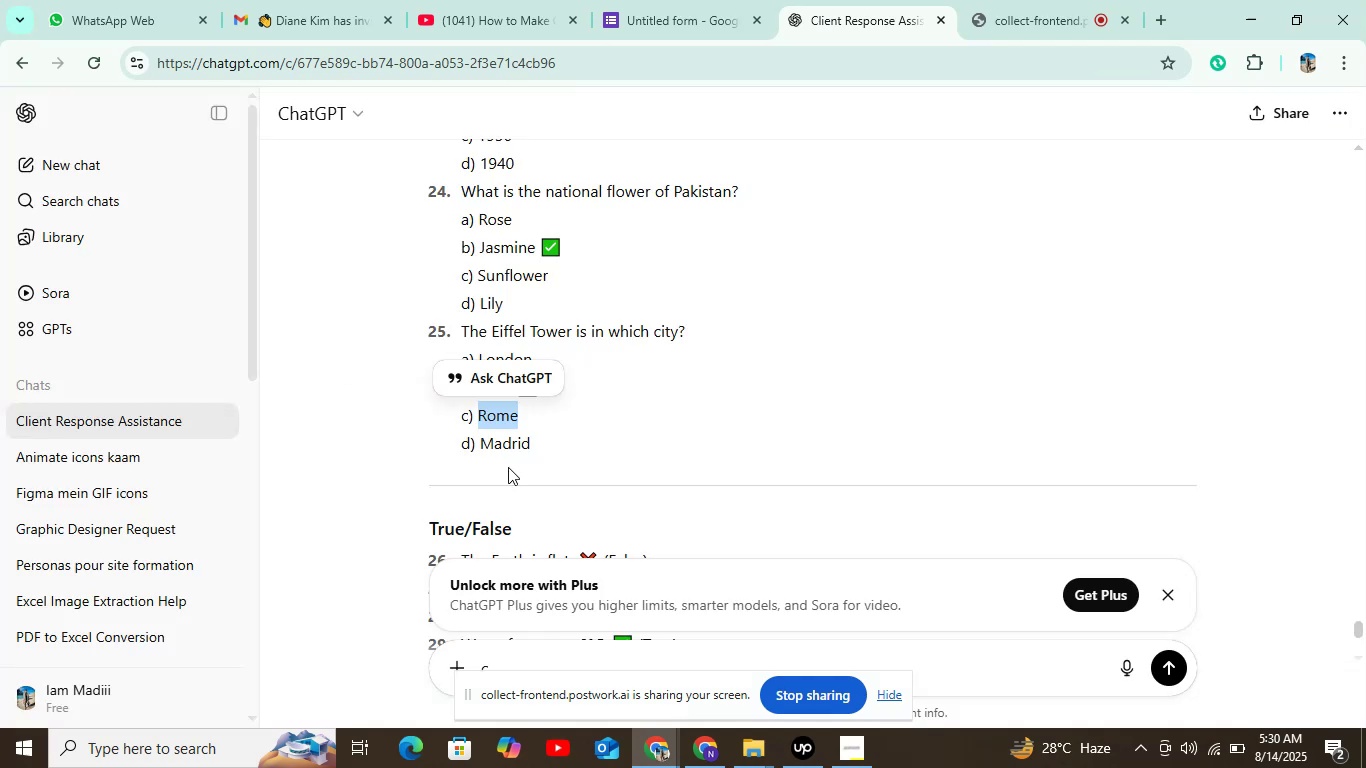 
double_click([508, 448])
 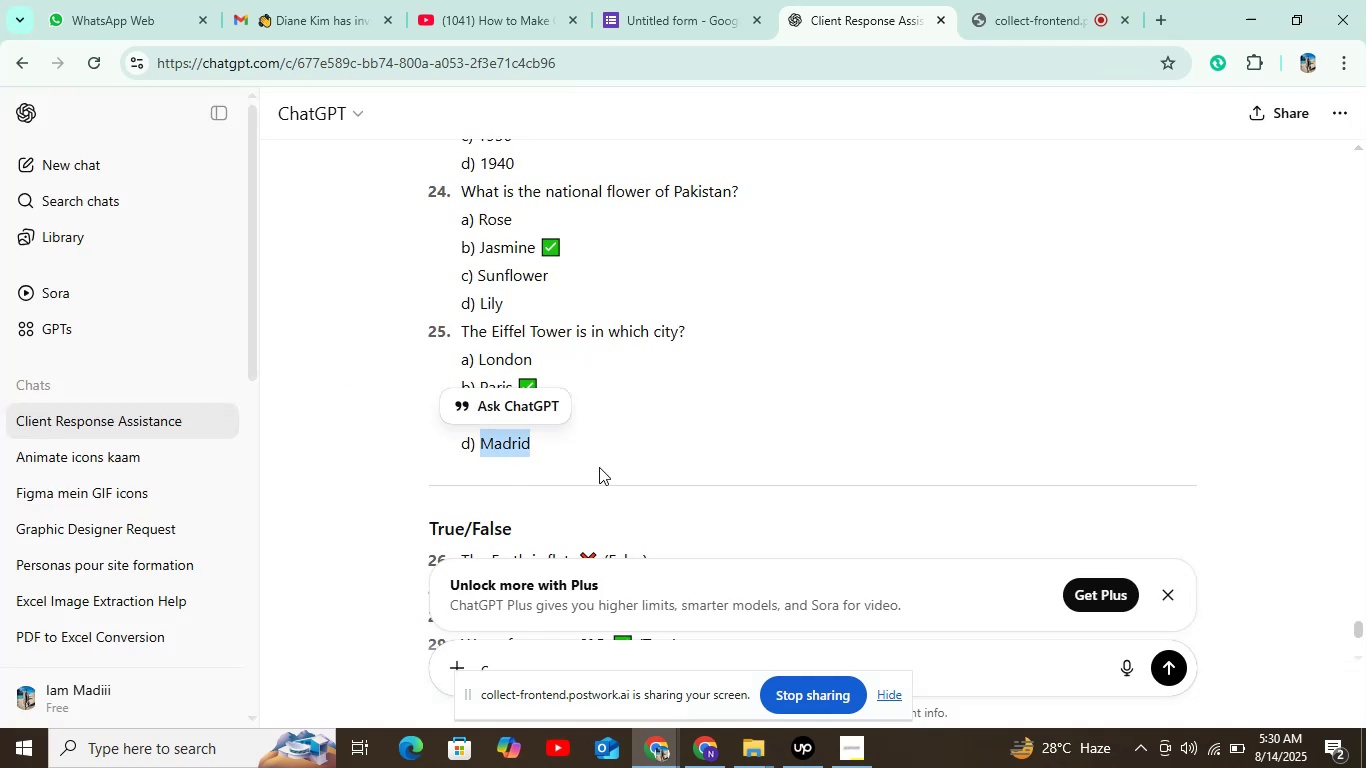 
key(Control+C)
 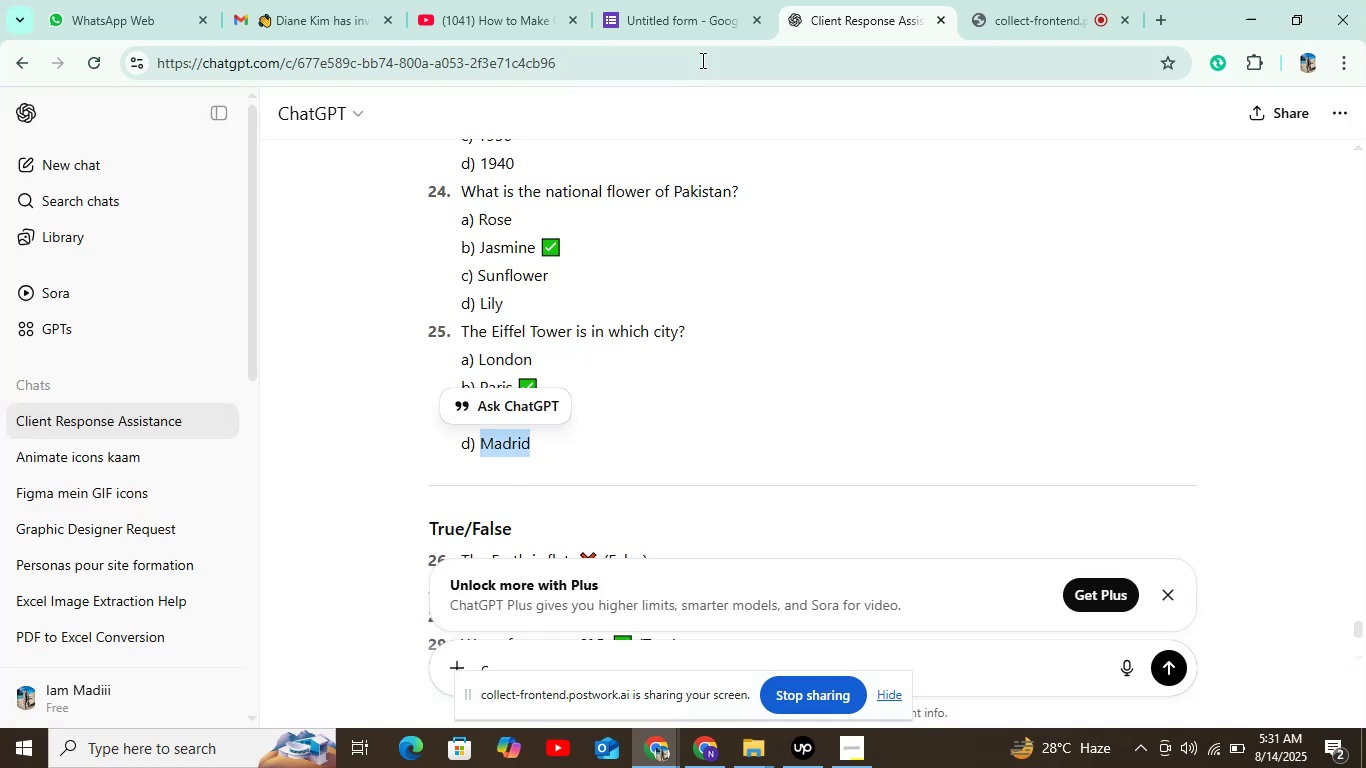 
left_click([697, 28])
 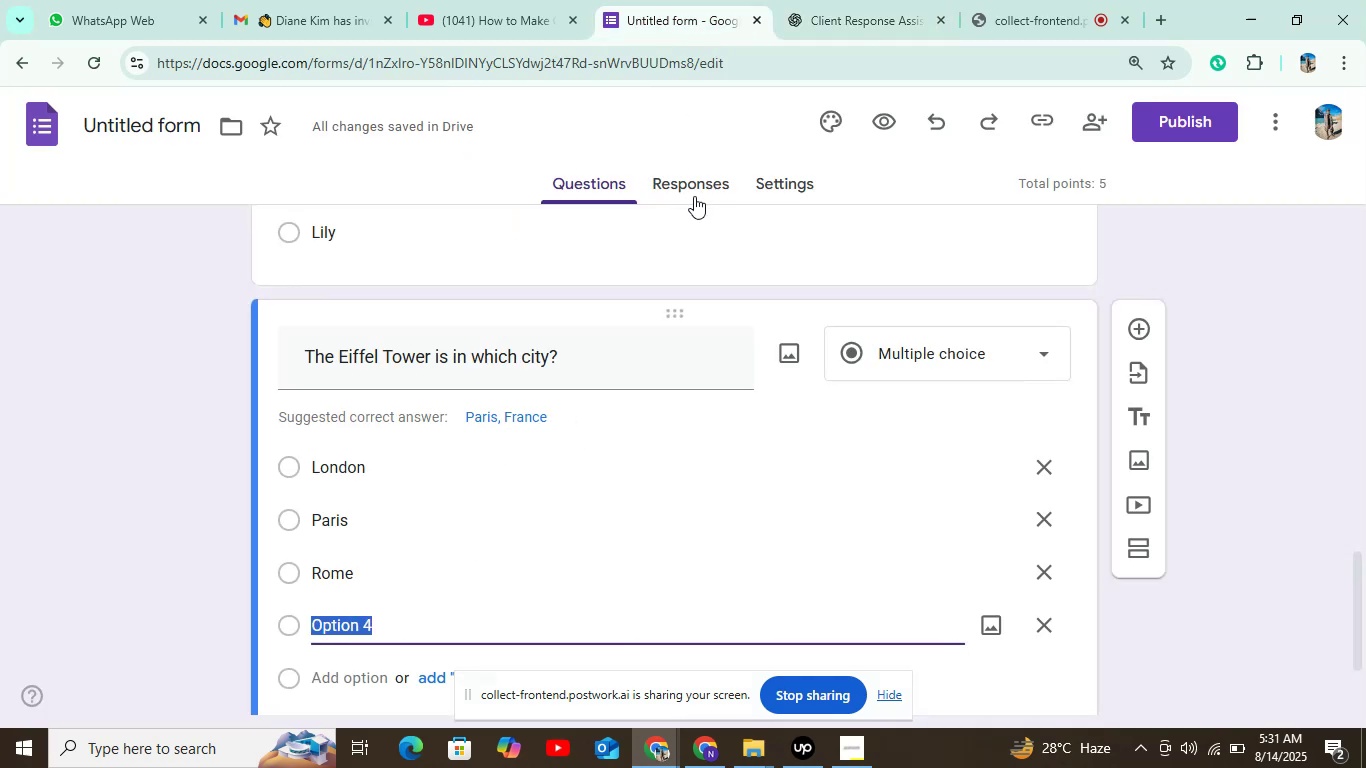 
key(Control+V)
 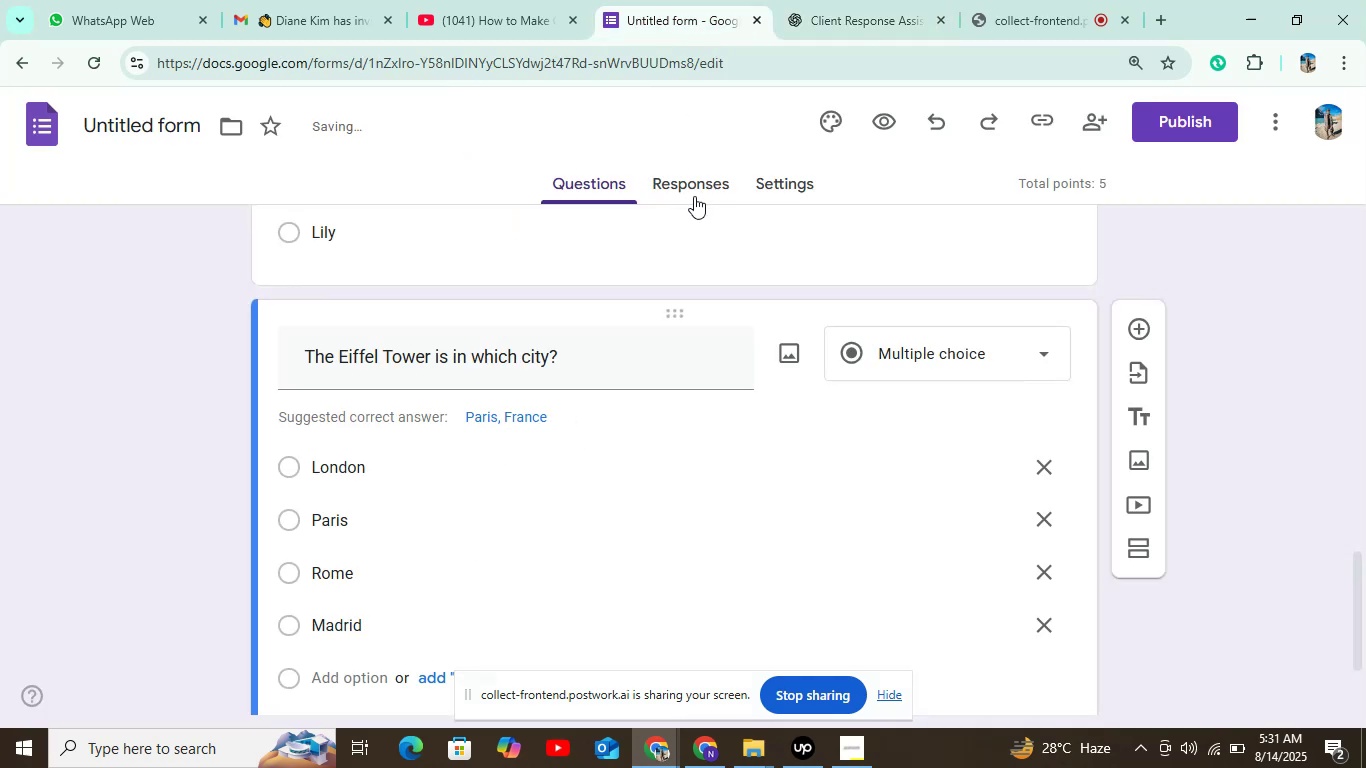 
left_click([694, 196])
 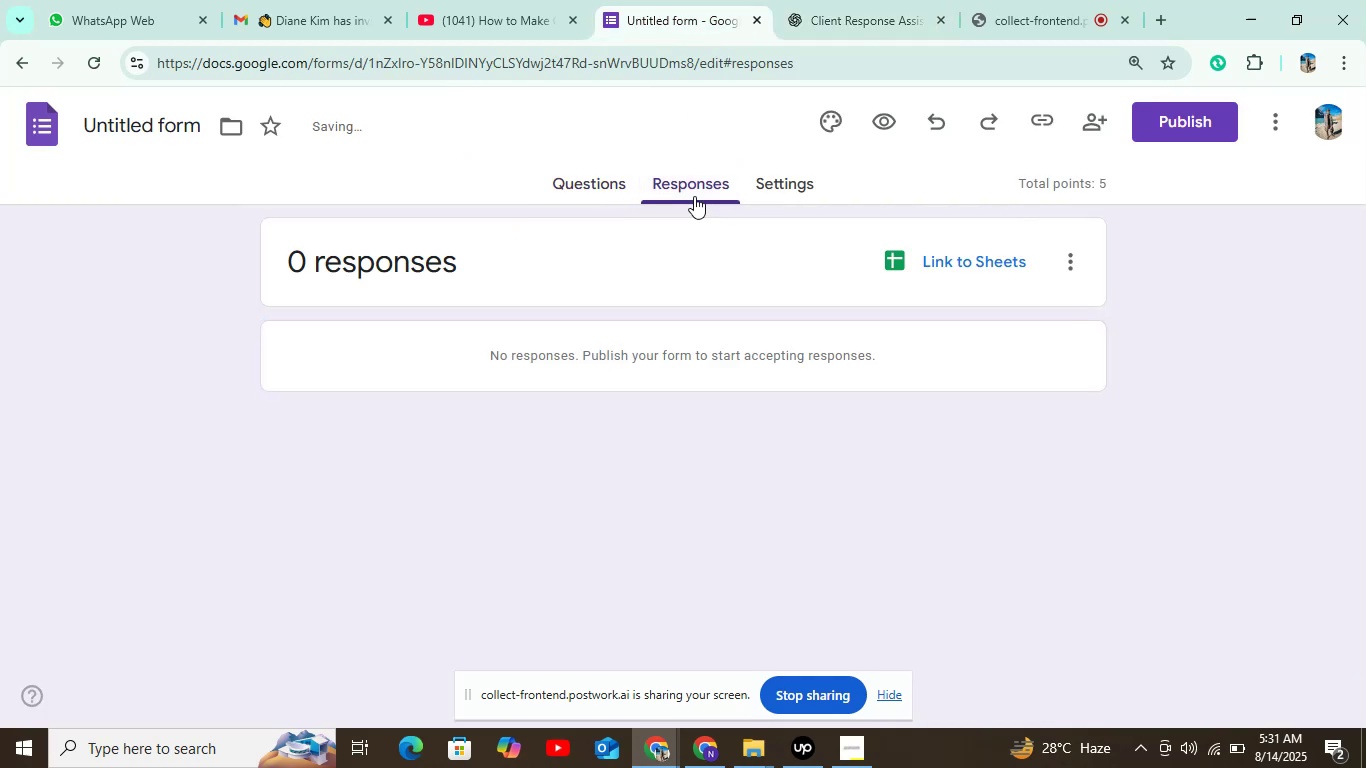 
left_click([581, 171])
 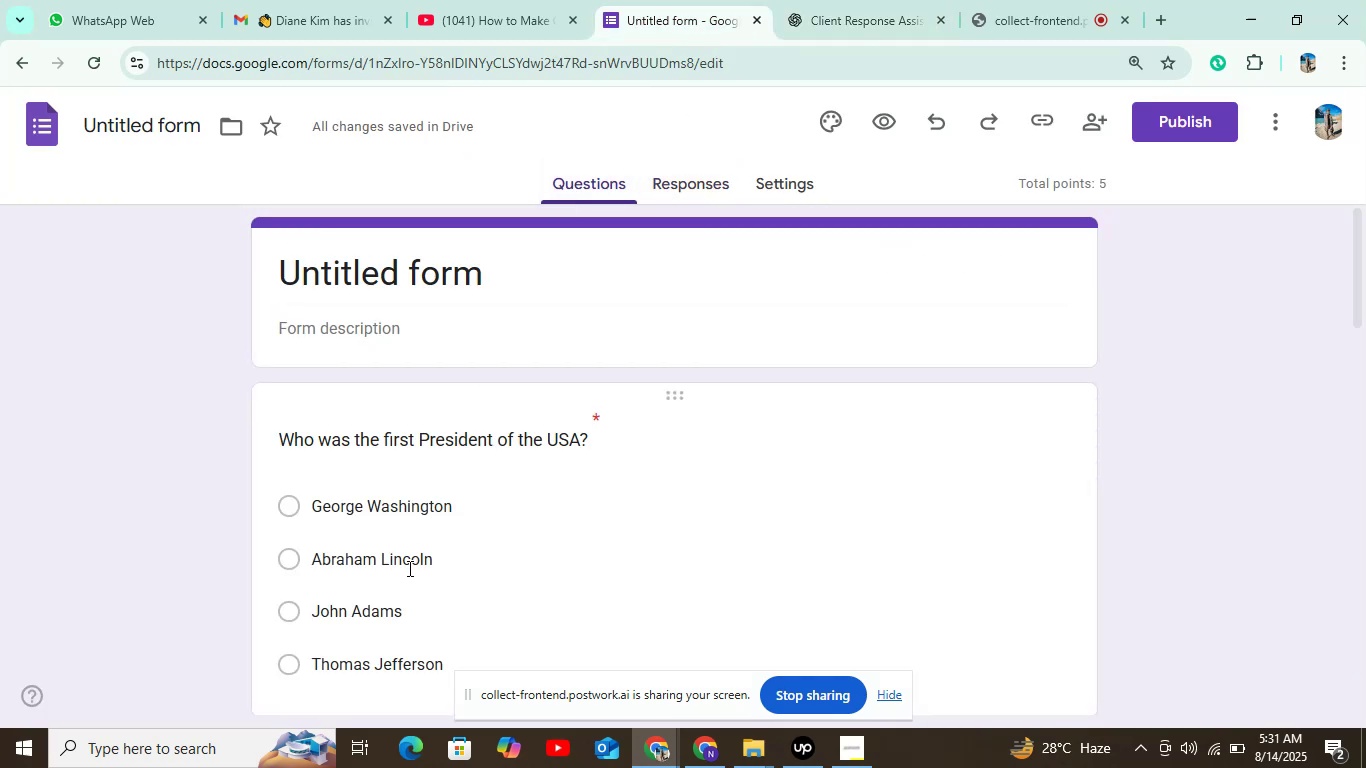 
scroll: coordinate [461, 554], scroll_direction: down, amount: 23.0
 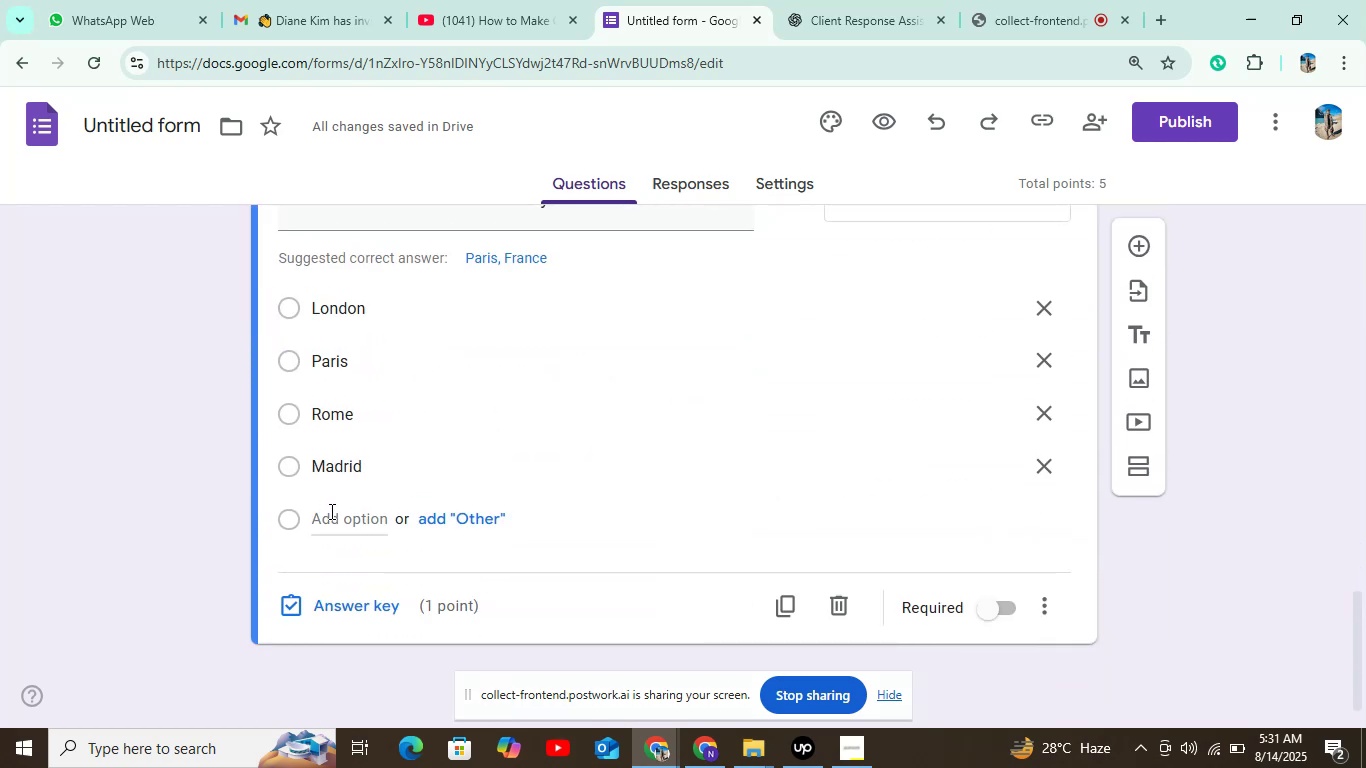 
left_click([342, 523])
 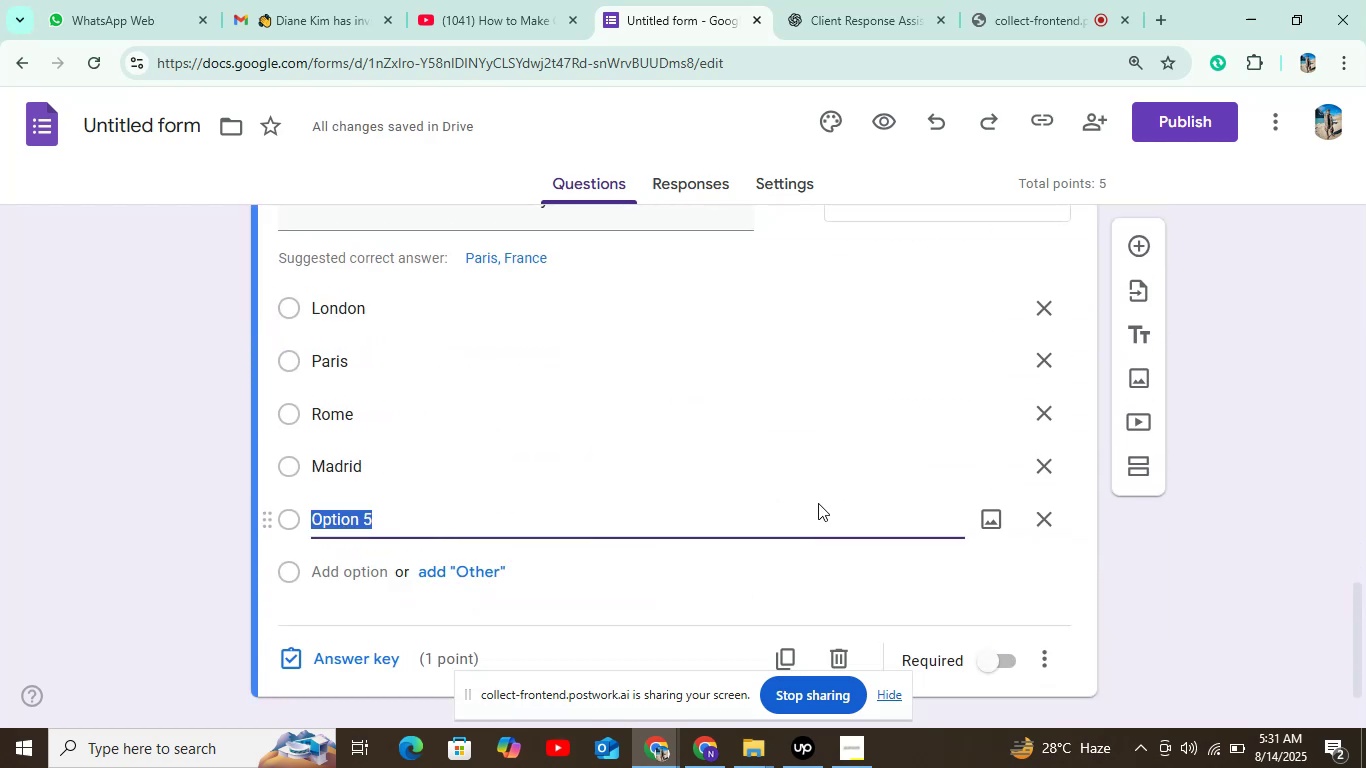 
wait(5.68)
 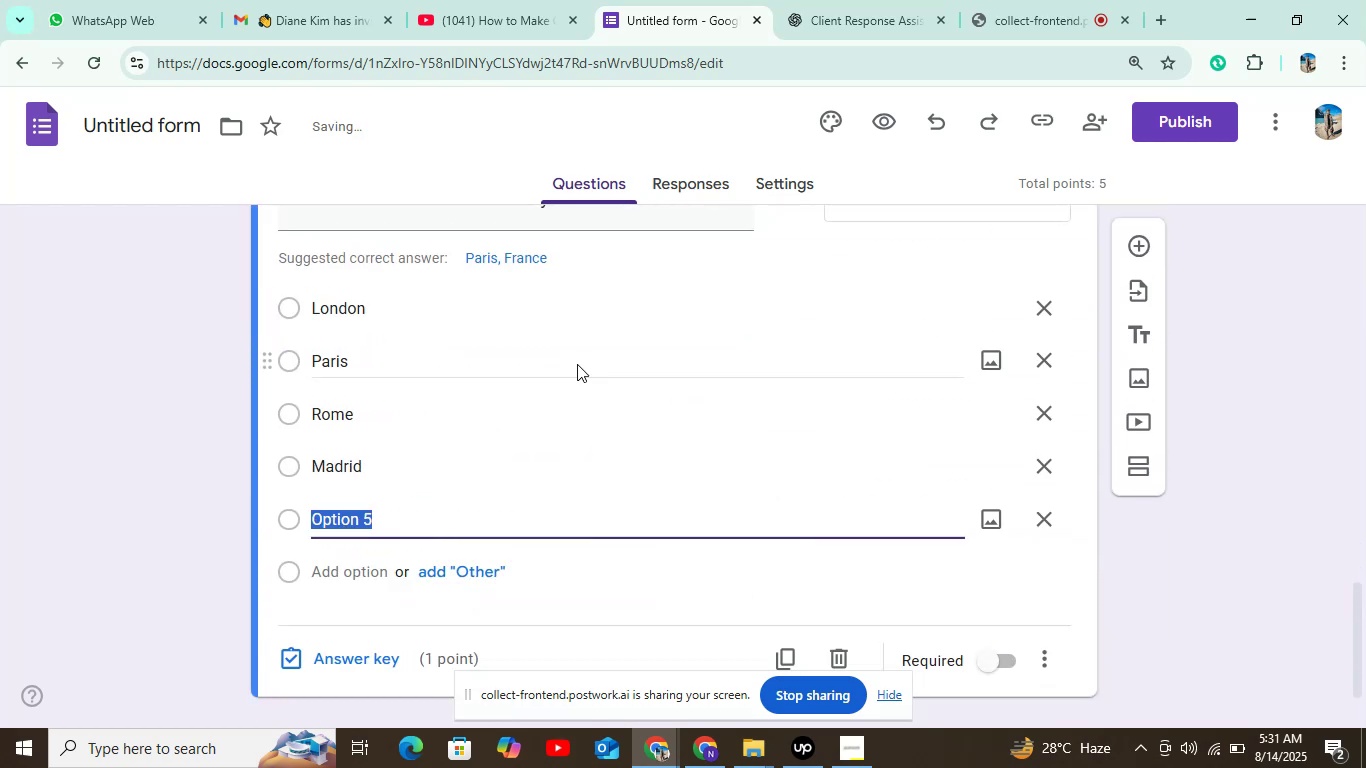 
left_click([1045, 513])
 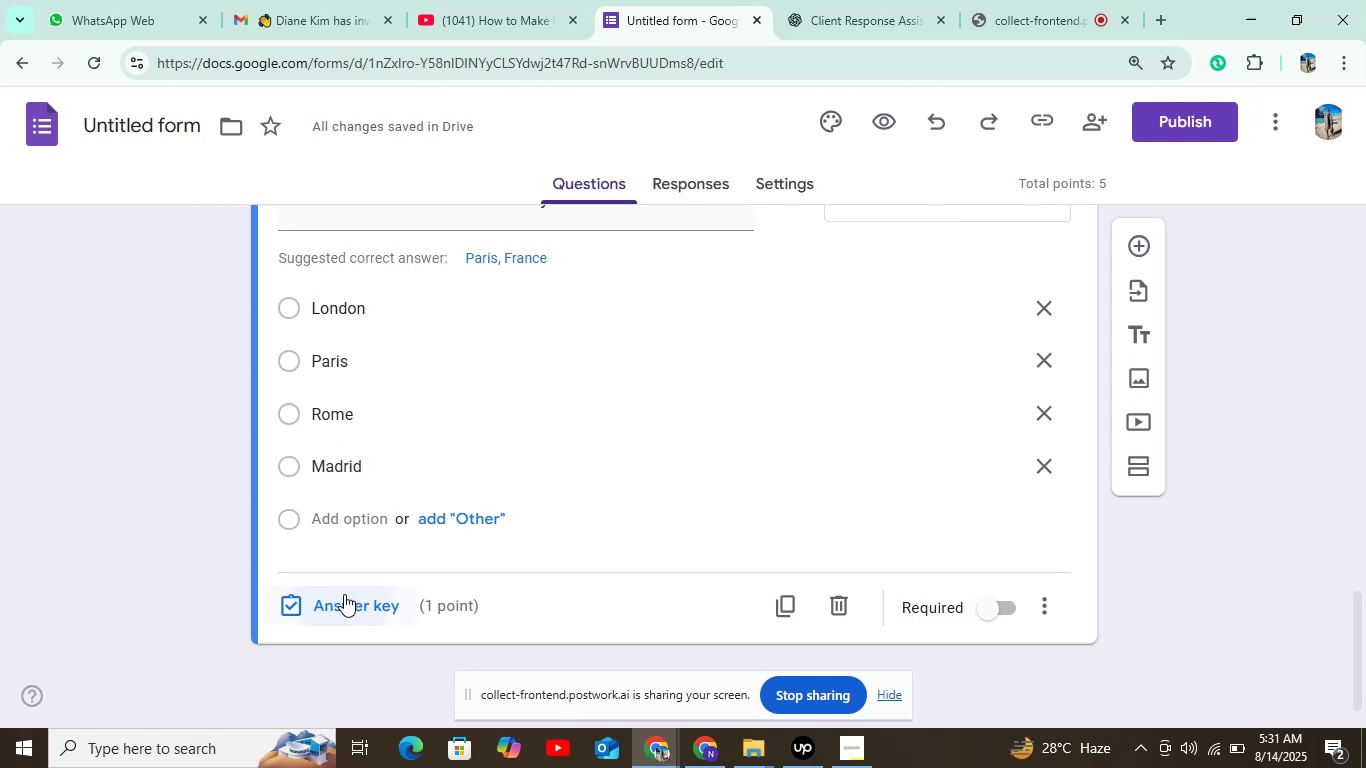 
wait(5.34)
 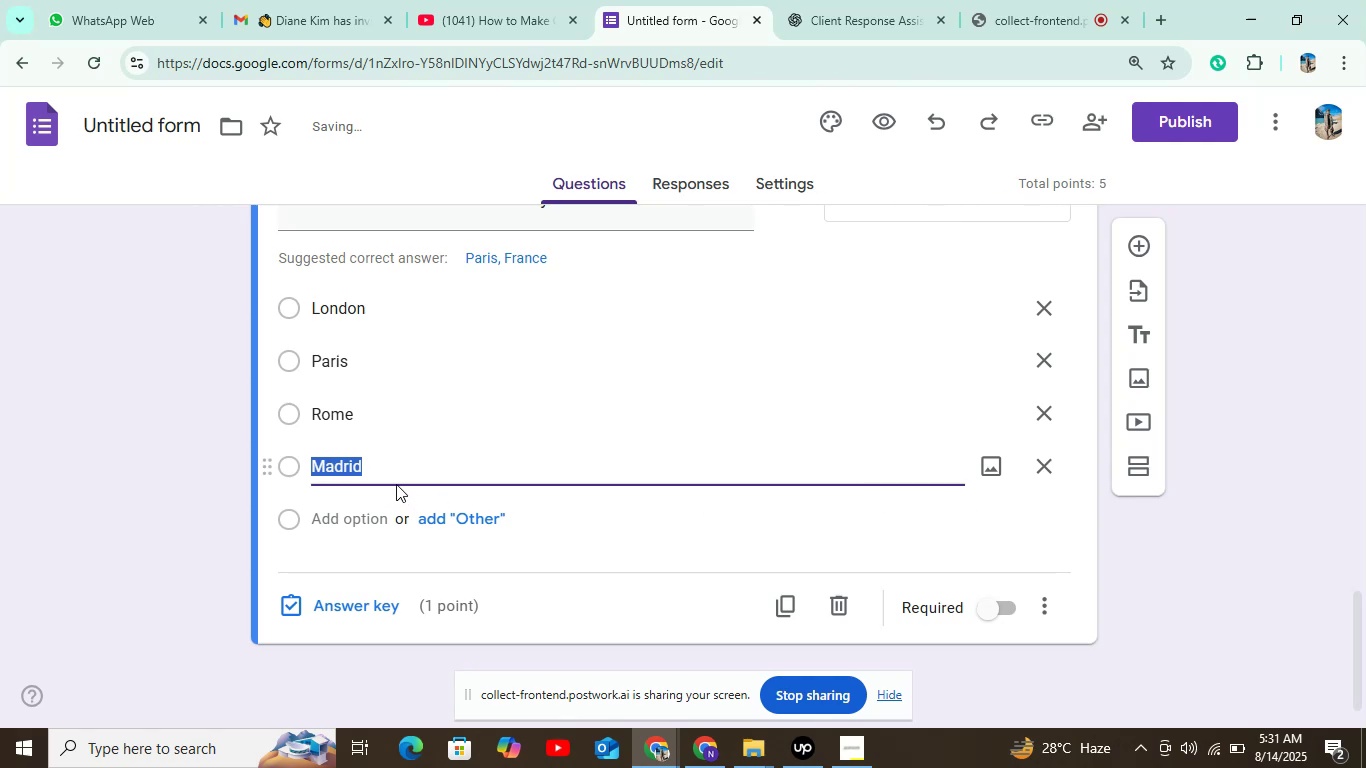 
left_click([301, 436])
 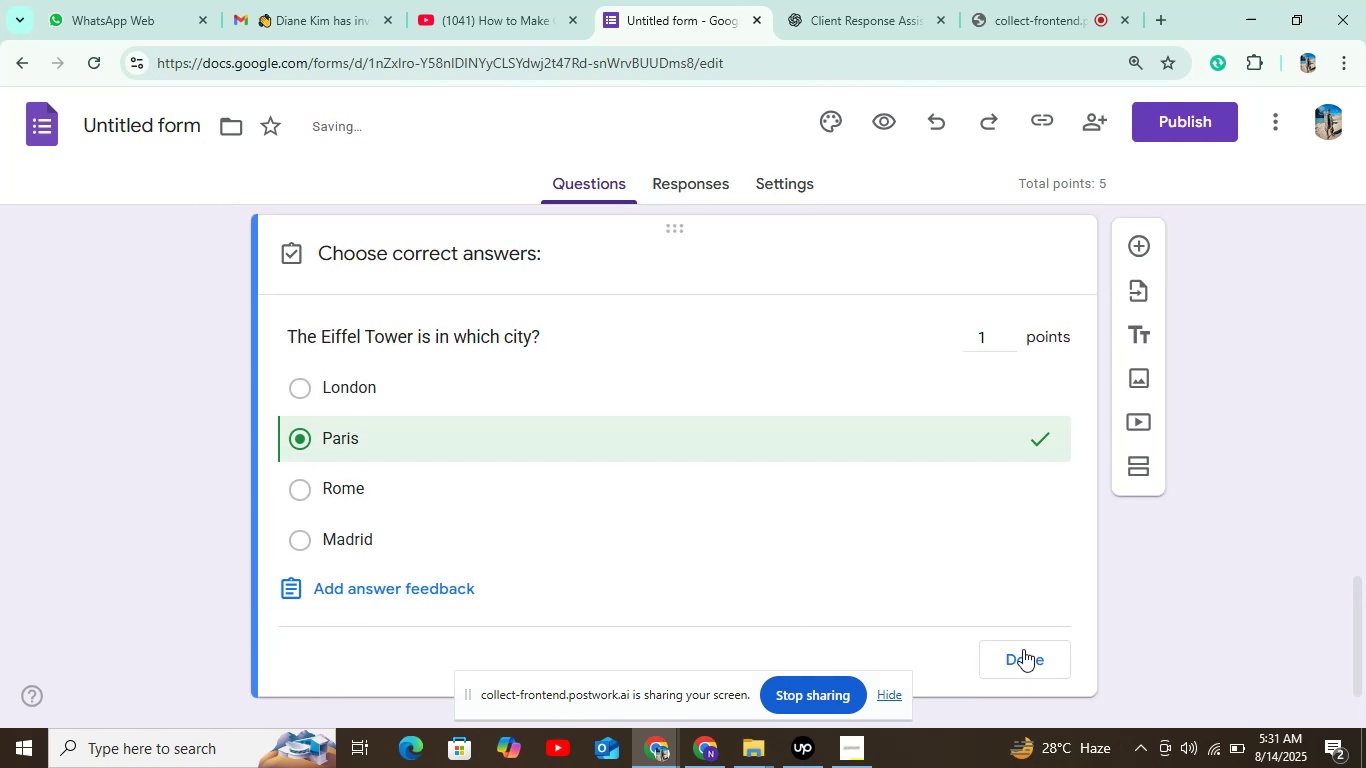 
left_click([1019, 650])
 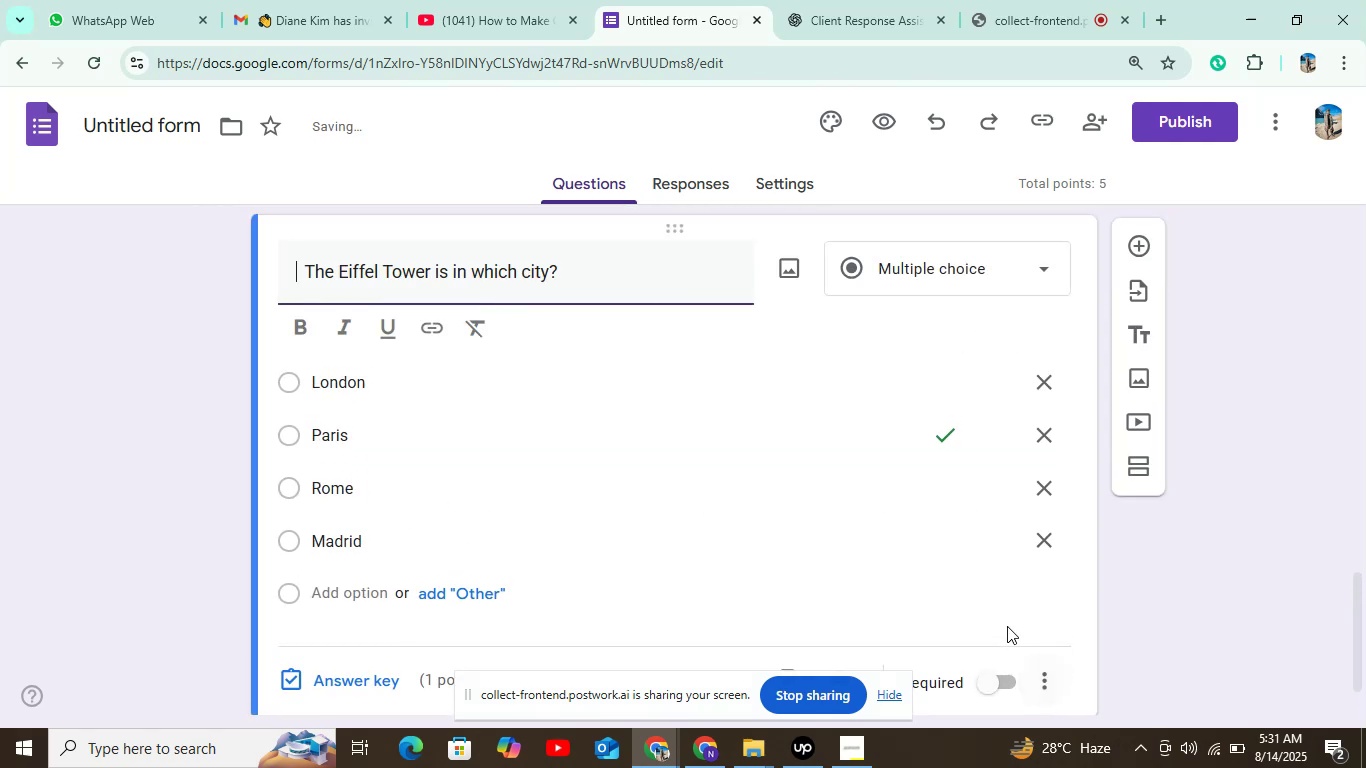 
scroll: coordinate [1025, 579], scroll_direction: down, amount: 4.0
 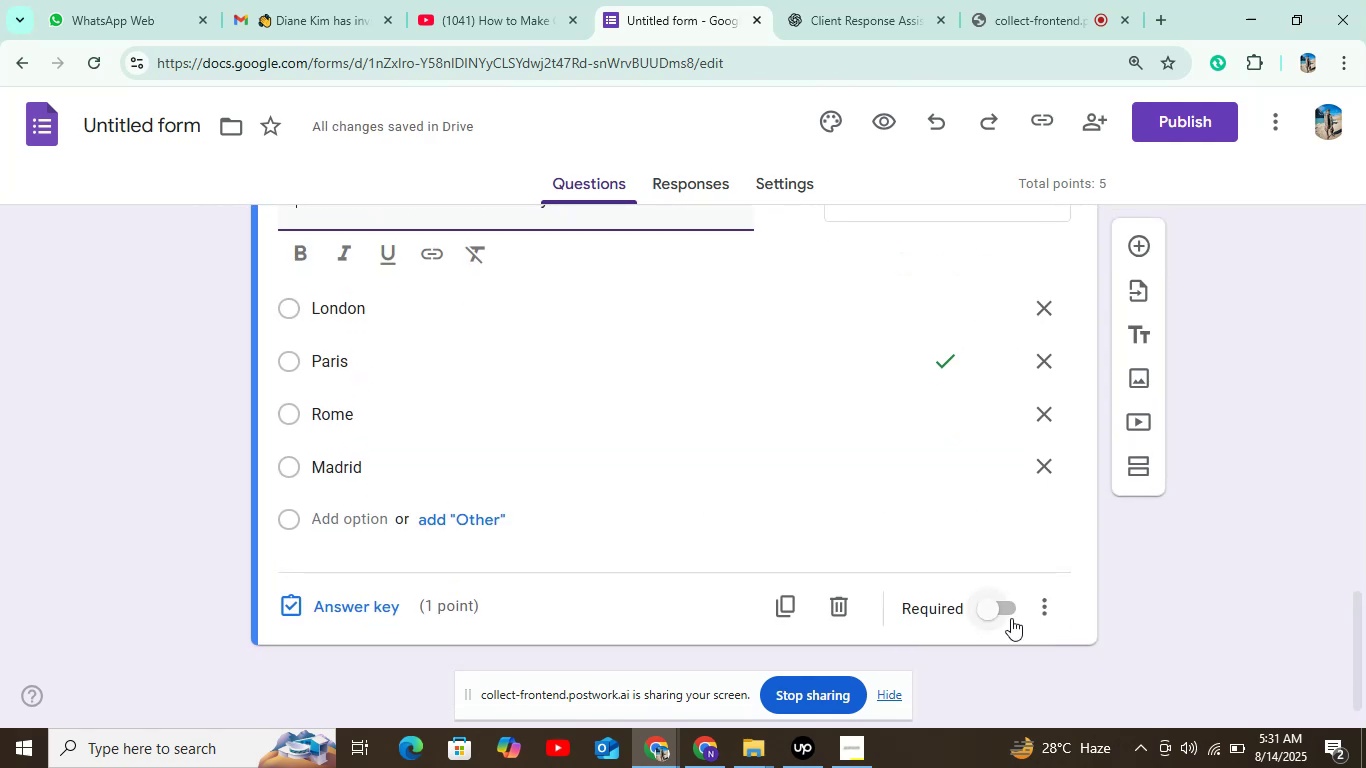 
left_click([1003, 613])
 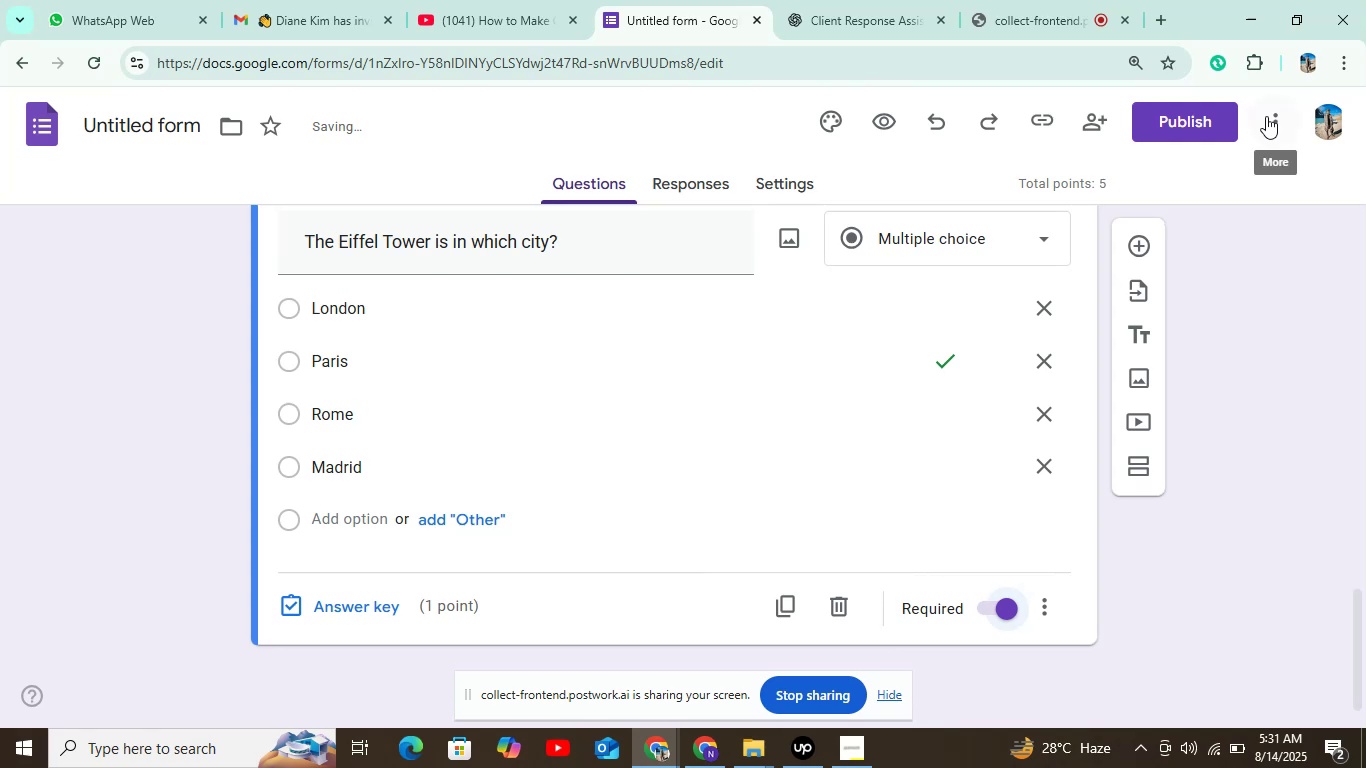 
left_click([1202, 110])
 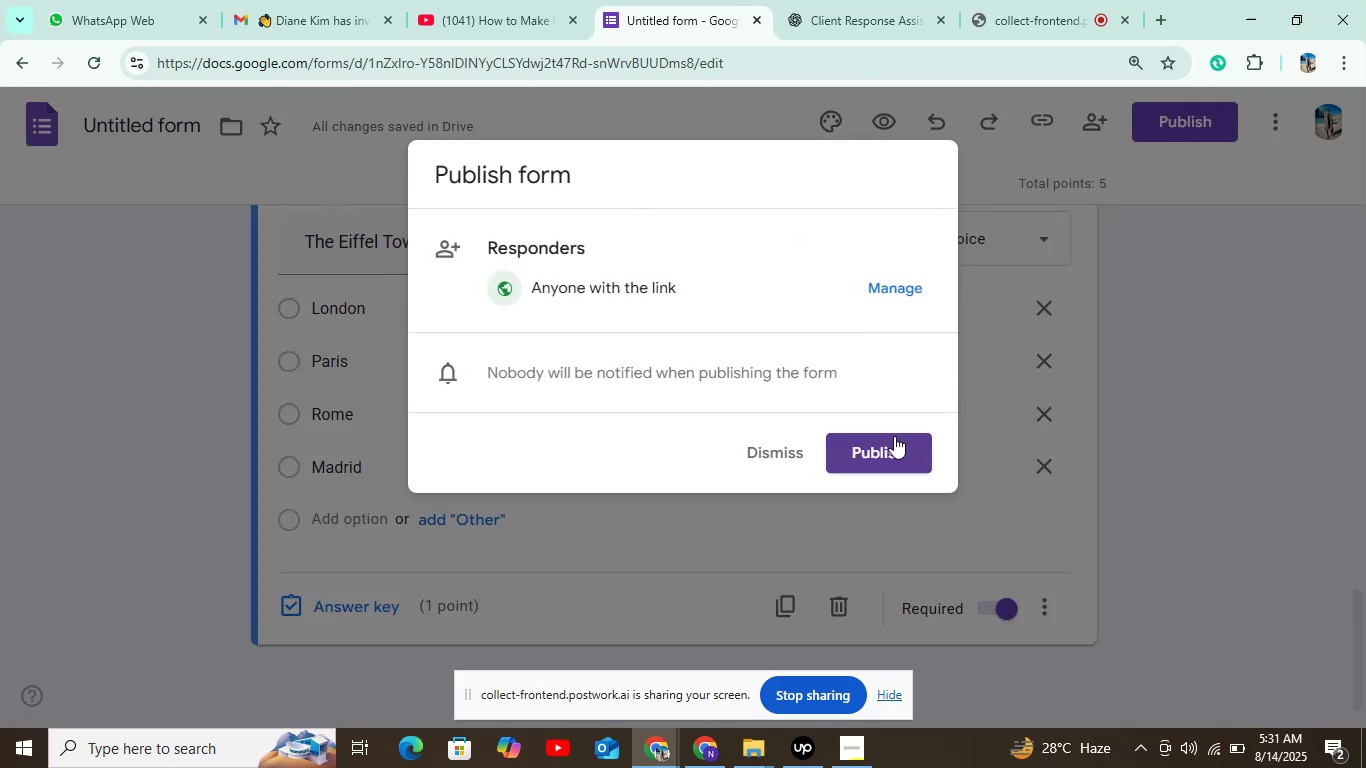 
left_click([887, 442])
 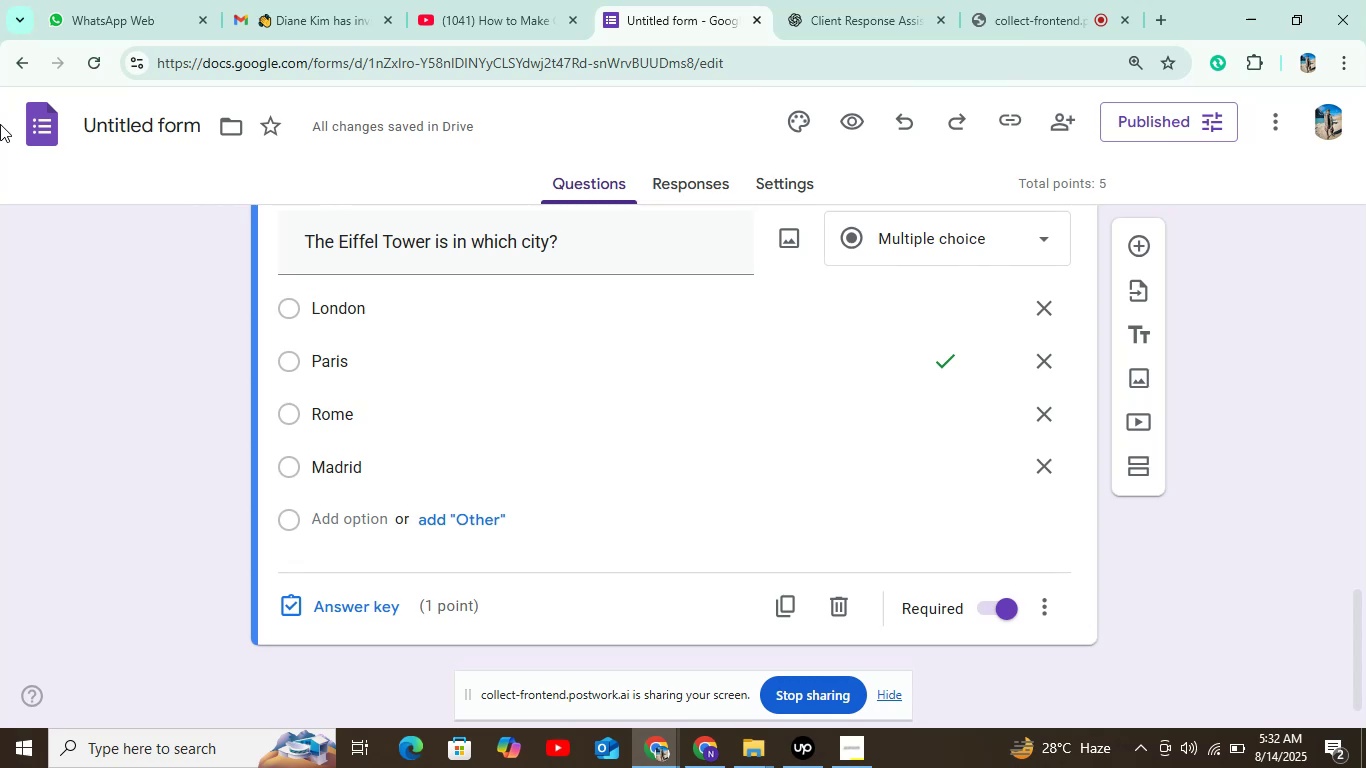 
wait(54.8)
 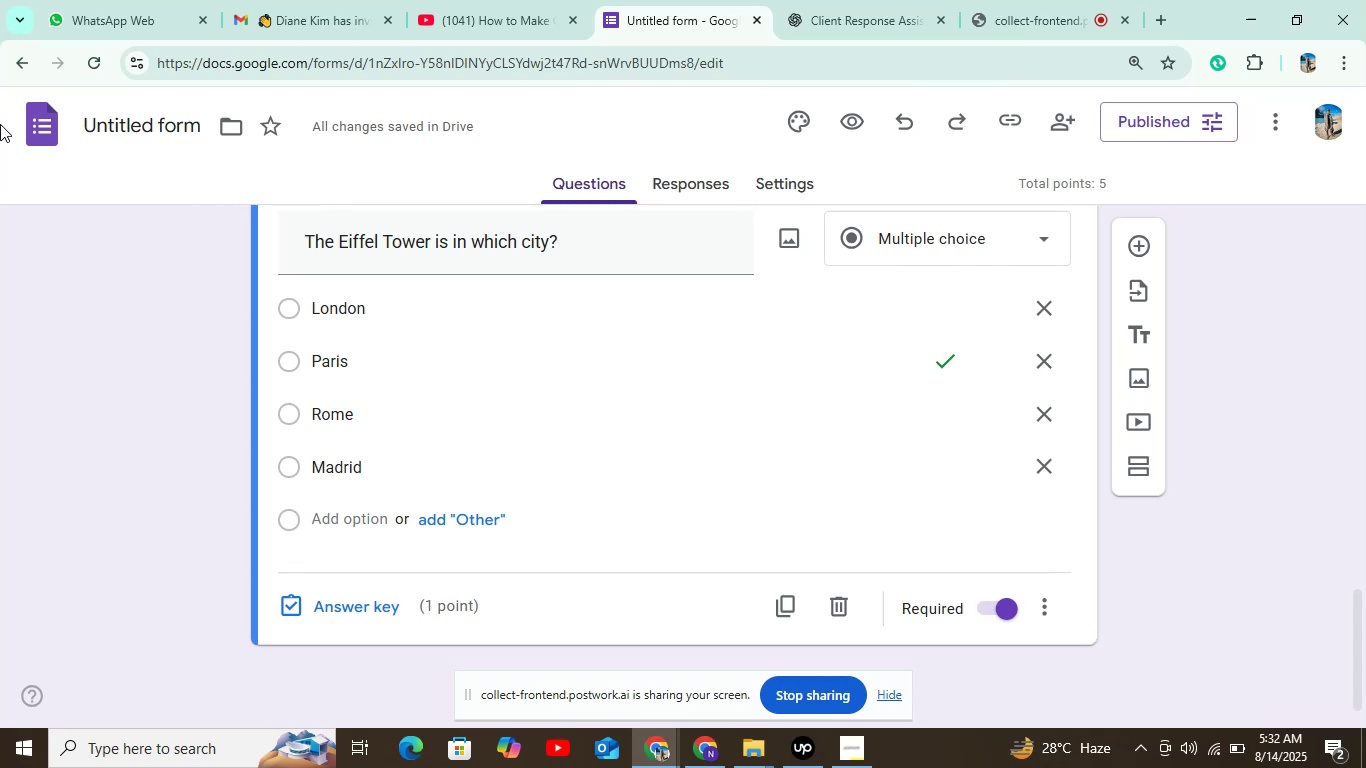 
left_click([46, 119])
 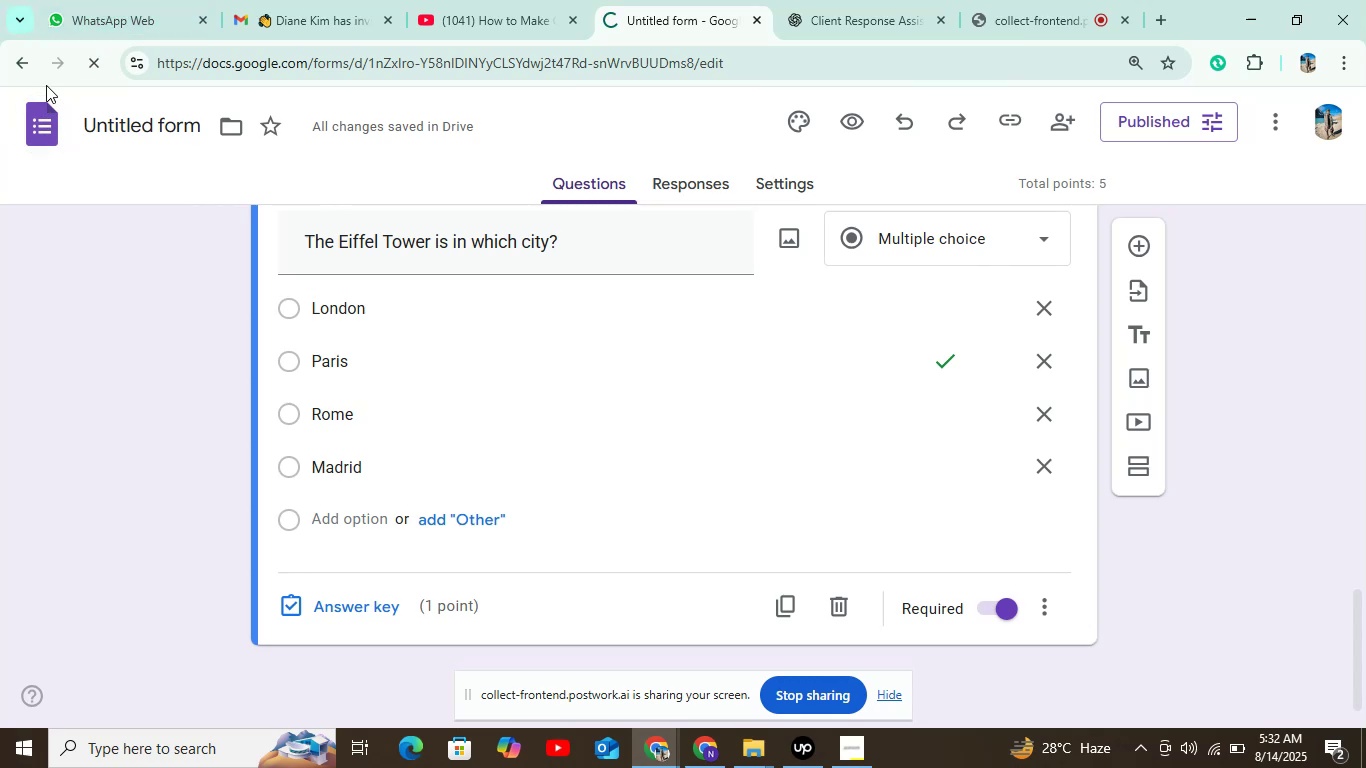 
mouse_move([68, 175])
 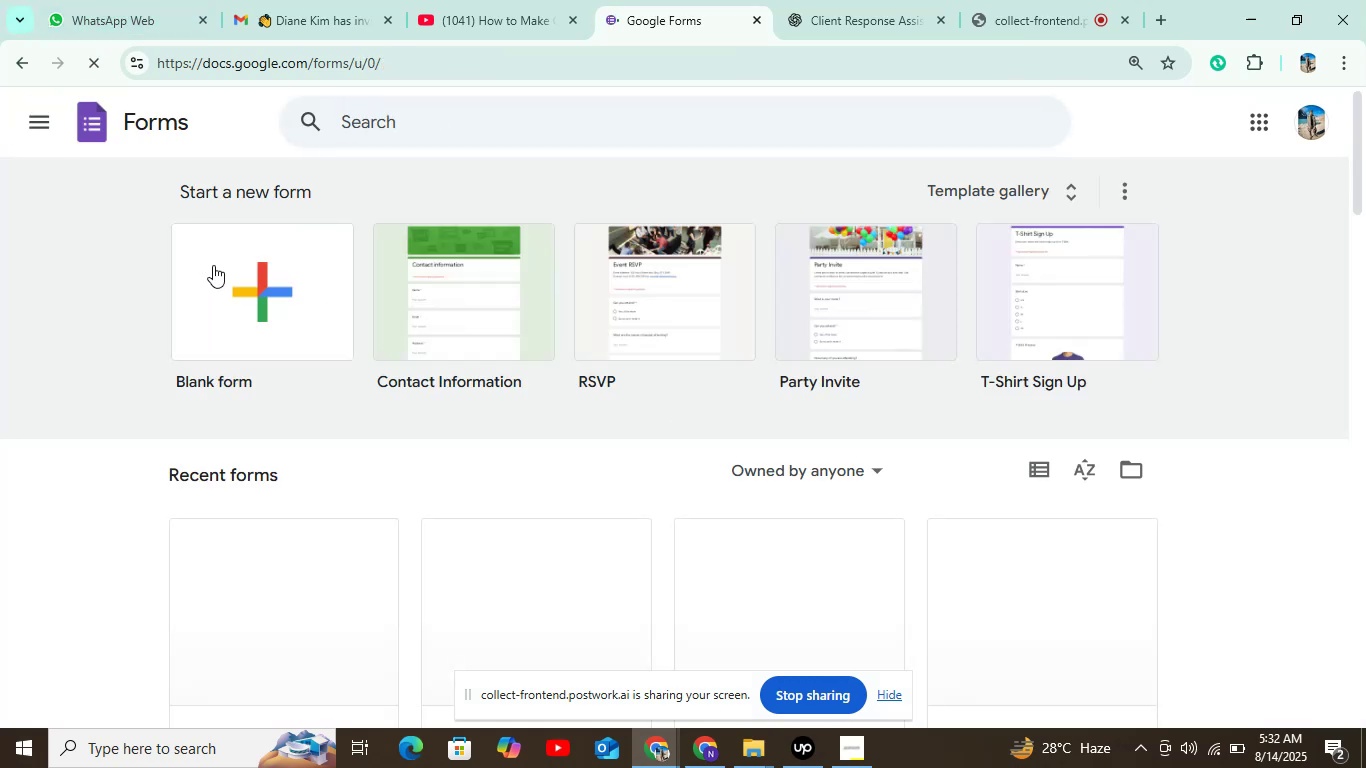 
left_click([213, 265])
 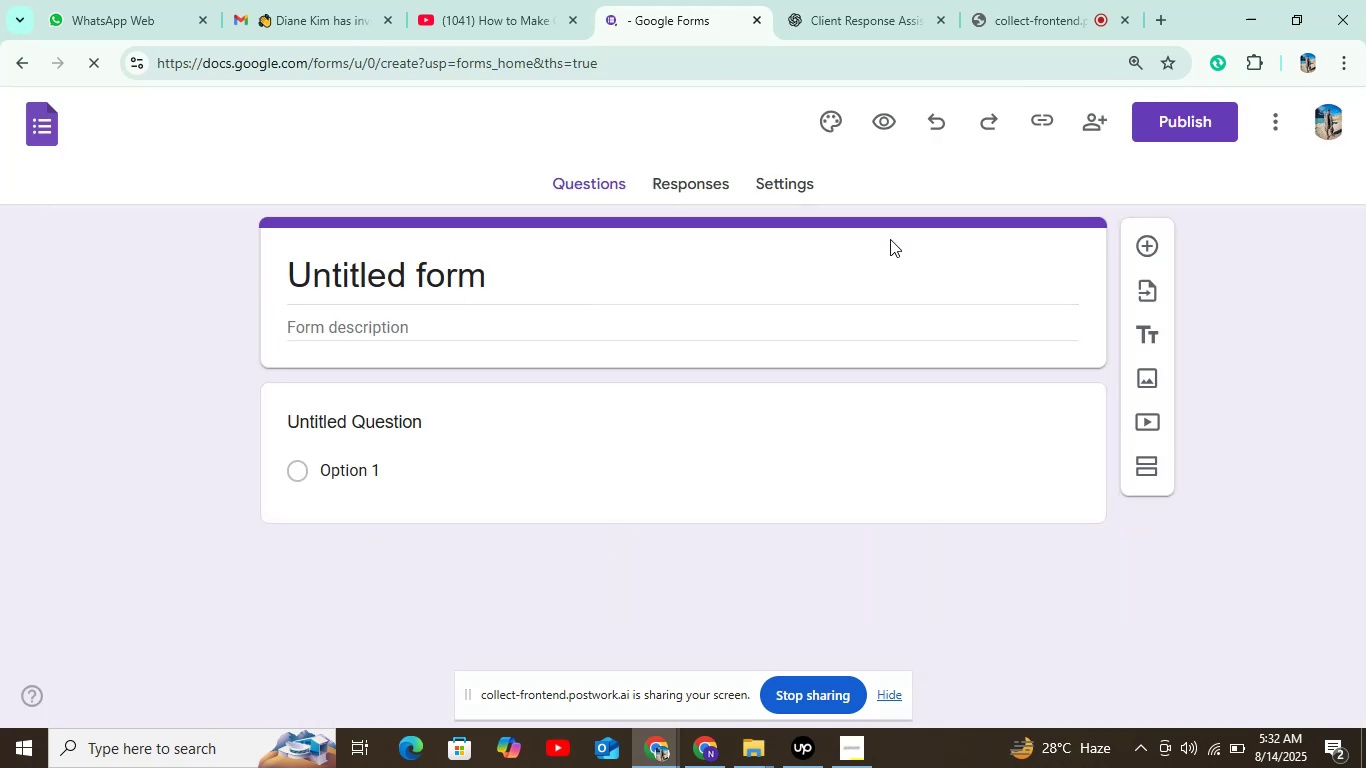 
left_click([759, 183])
 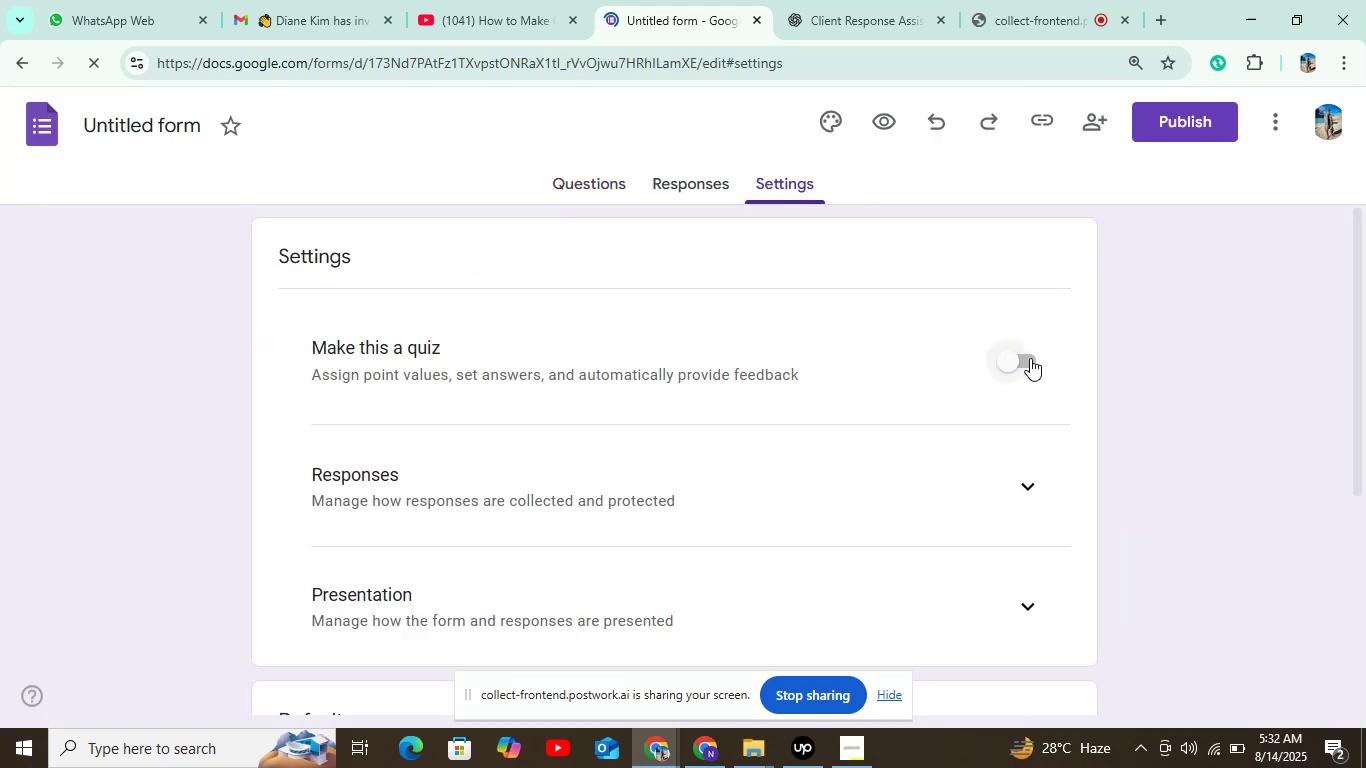 
left_click([1012, 358])
 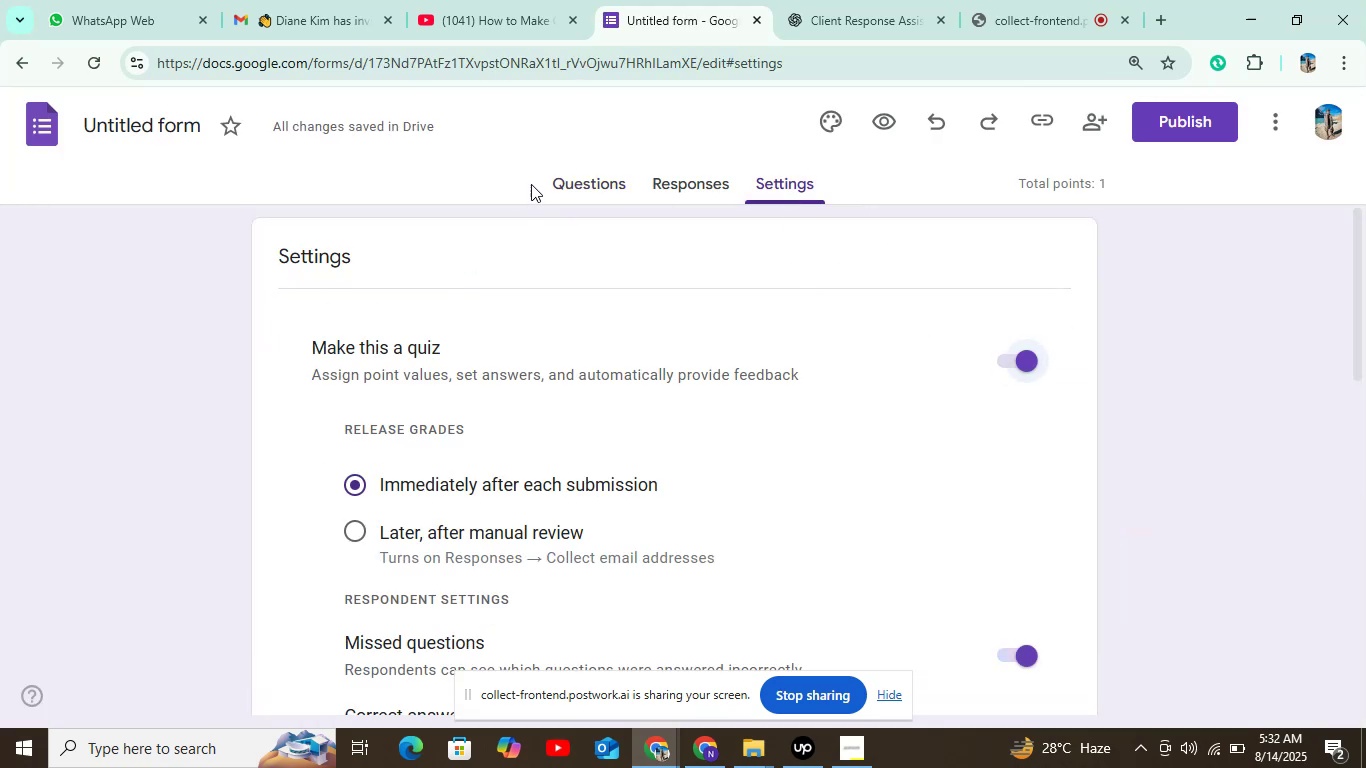 
left_click([560, 183])
 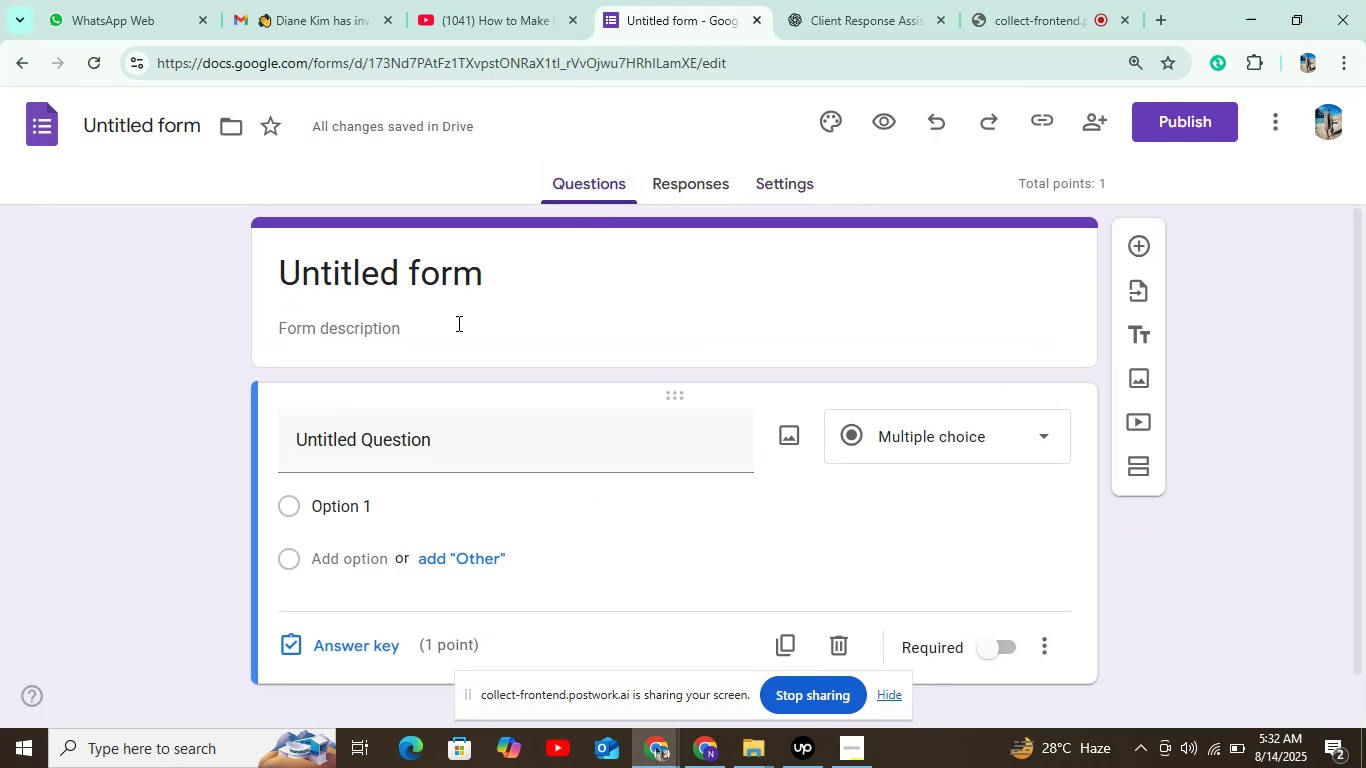 
left_click([498, 418])
 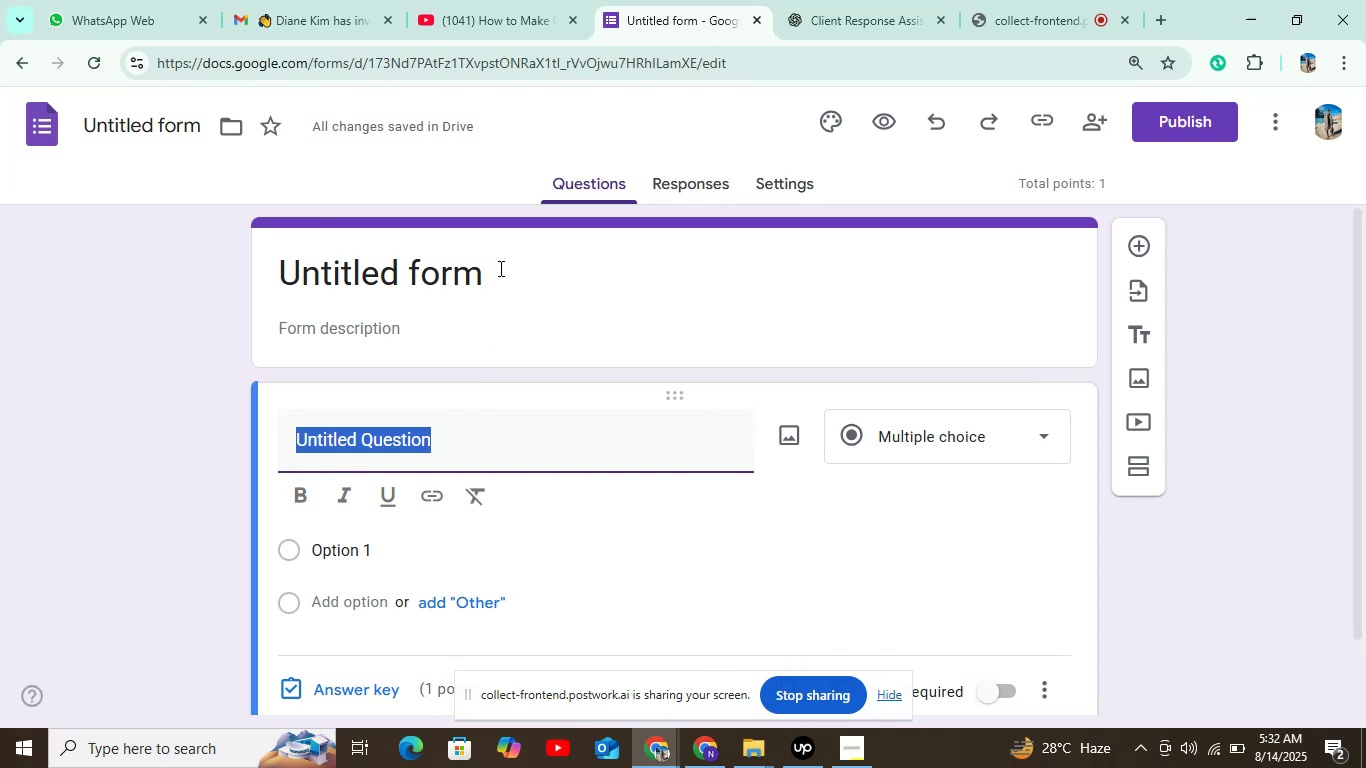 
wait(8.26)
 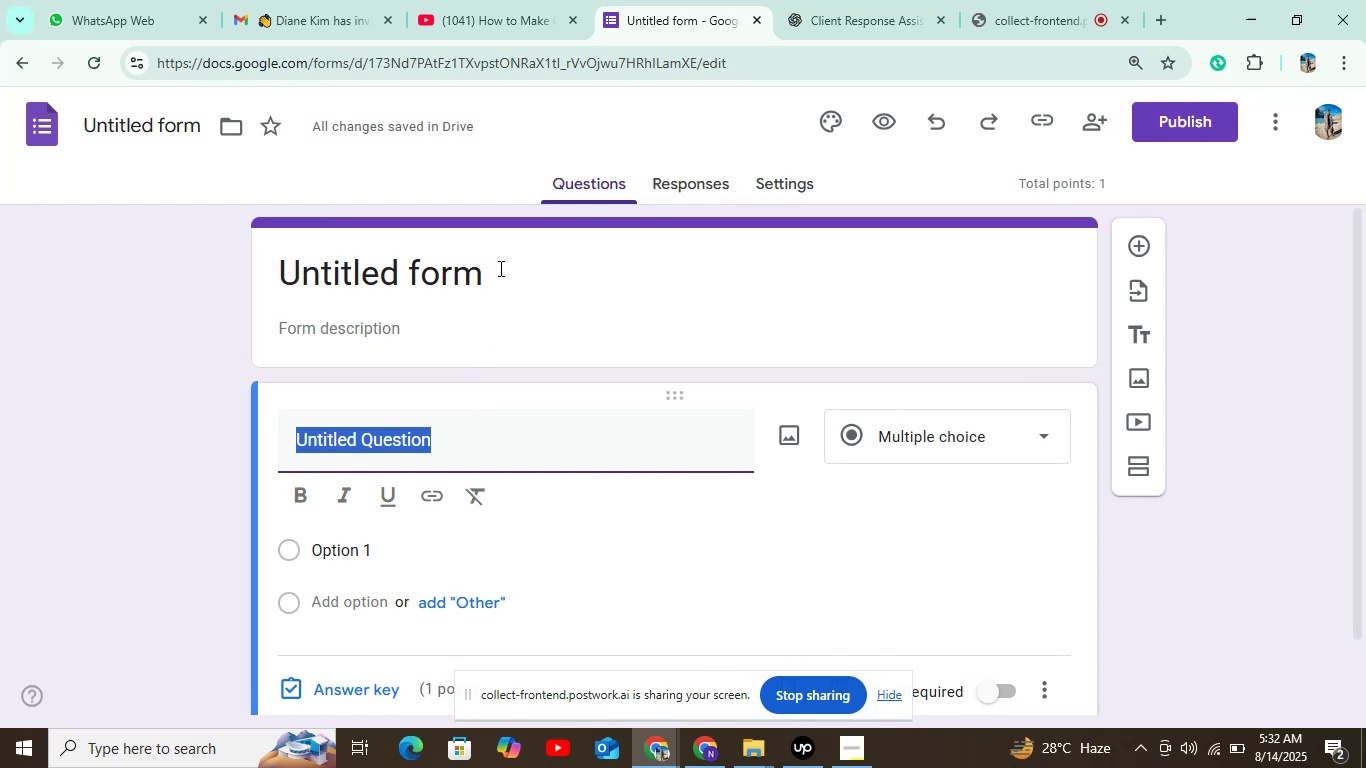 
left_click([851, 0])
 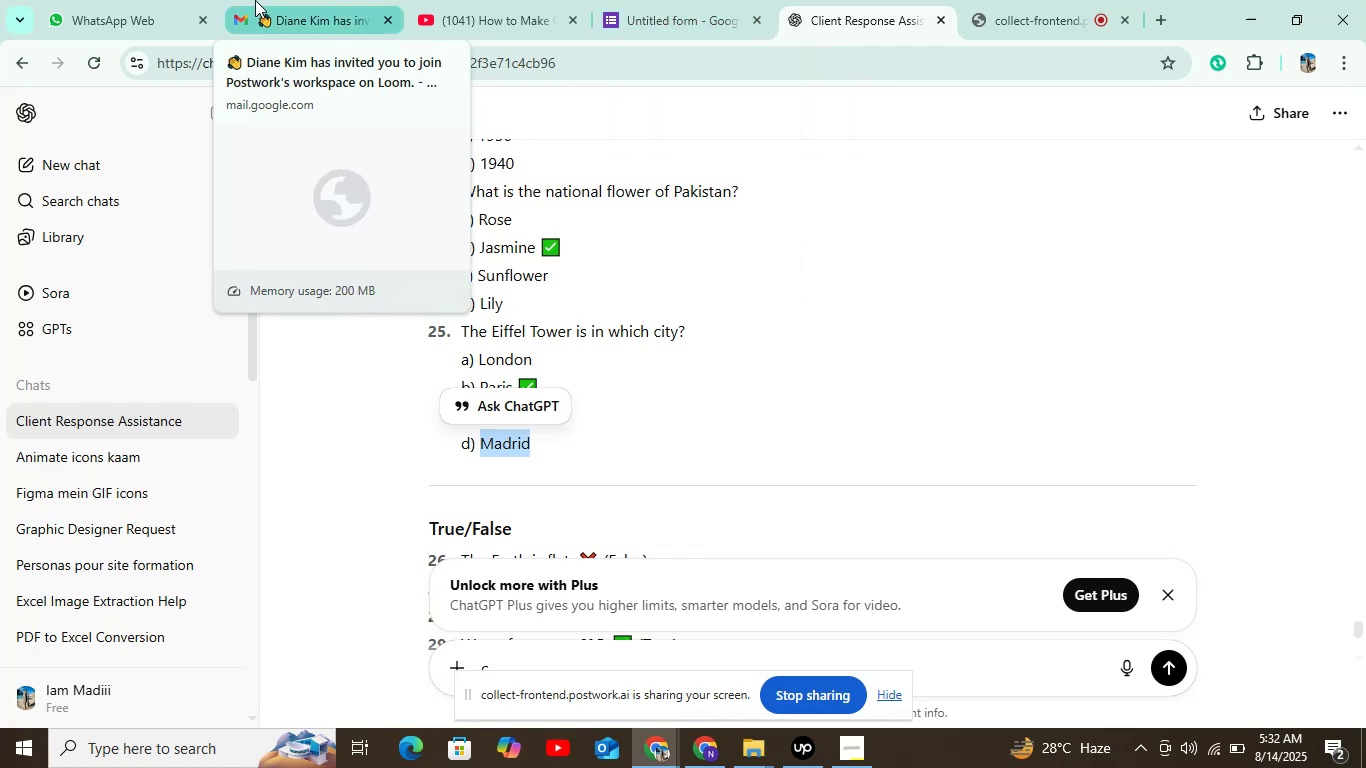 
scroll: coordinate [791, 524], scroll_direction: down, amount: 5.0
 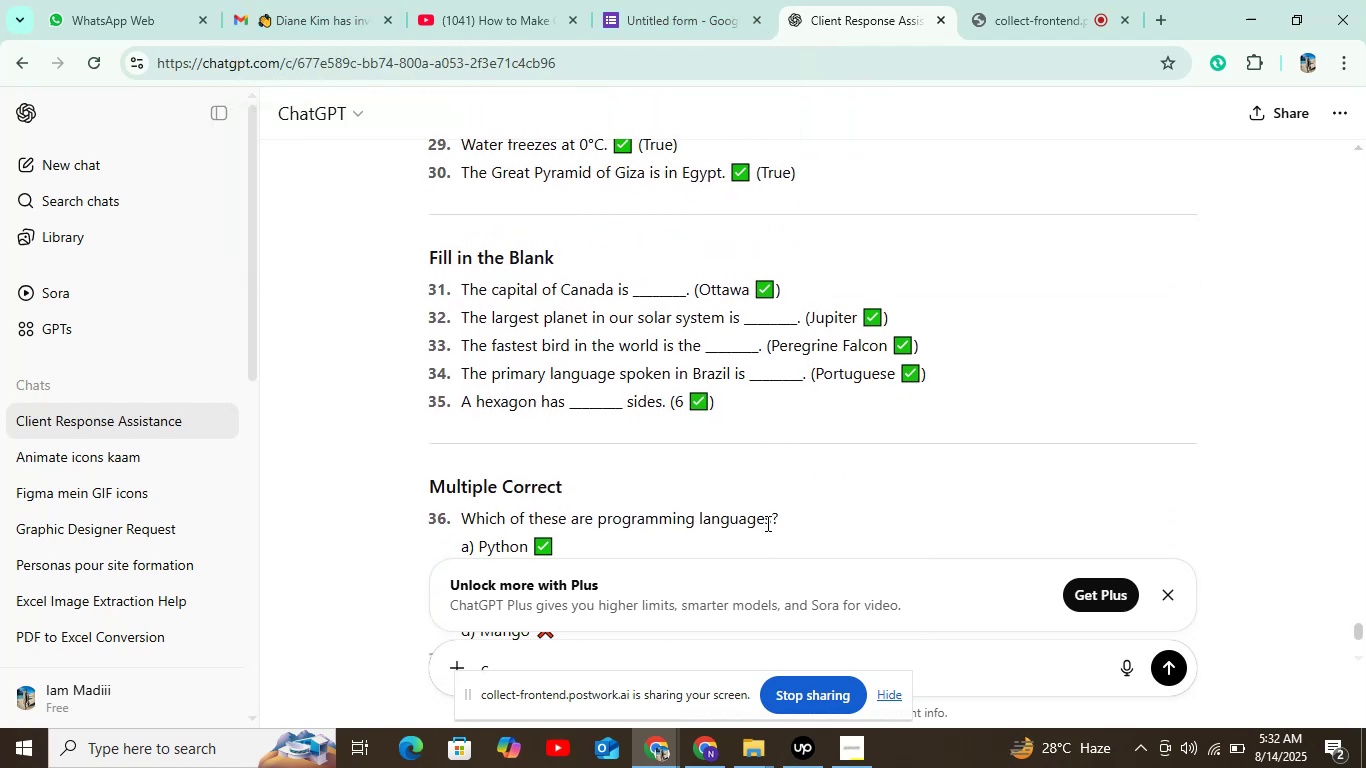 
wait(10.33)
 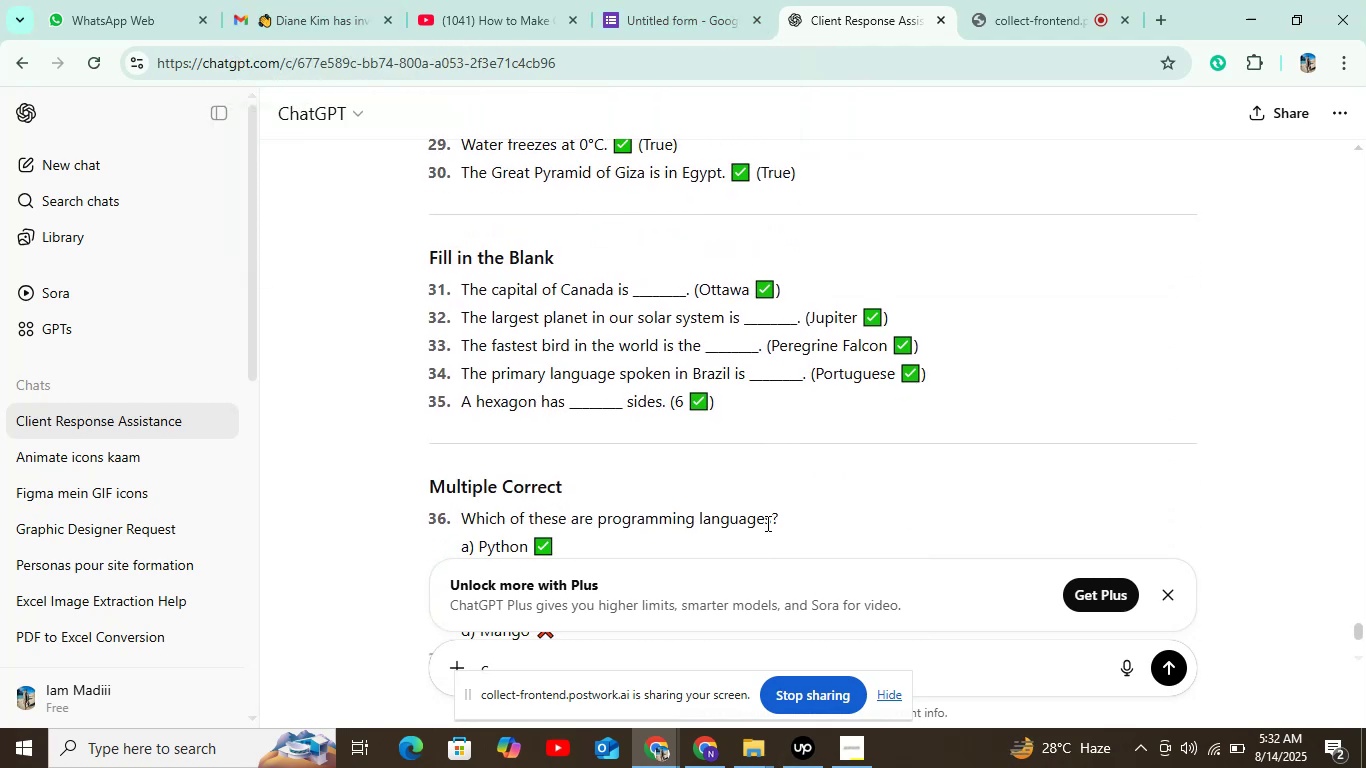 
scroll: coordinate [689, 261], scroll_direction: down, amount: 12.0
 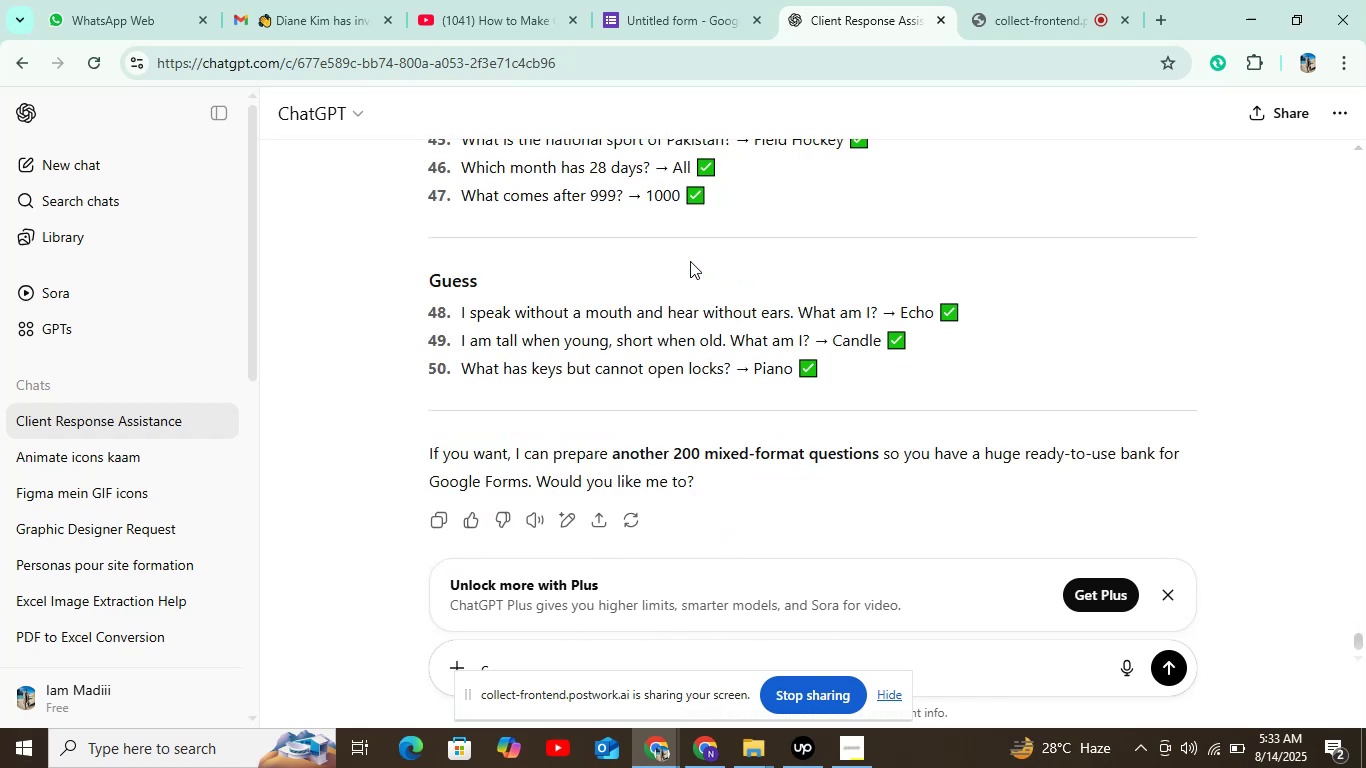 
scroll: coordinate [690, 261], scroll_direction: up, amount: 1.0
 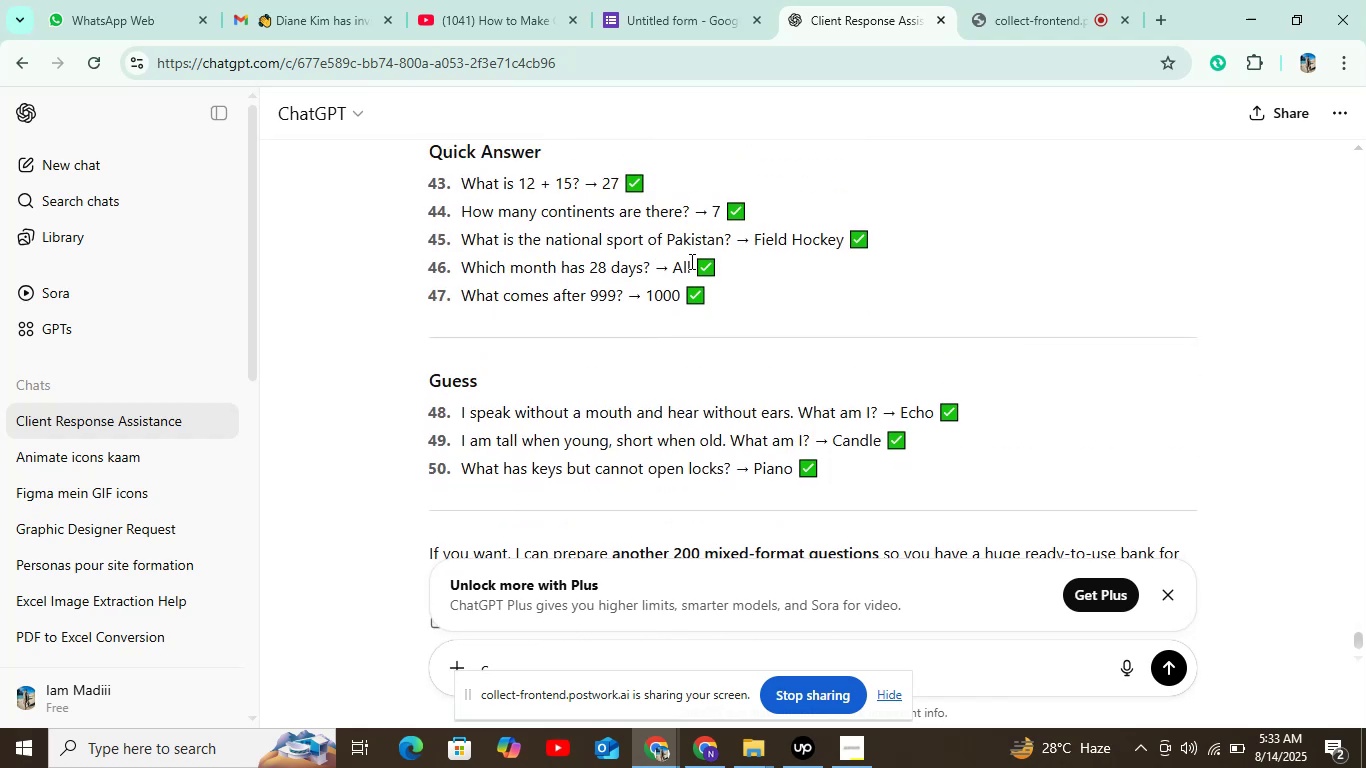 
scroll: coordinate [690, 261], scroll_direction: down, amount: 5.0
 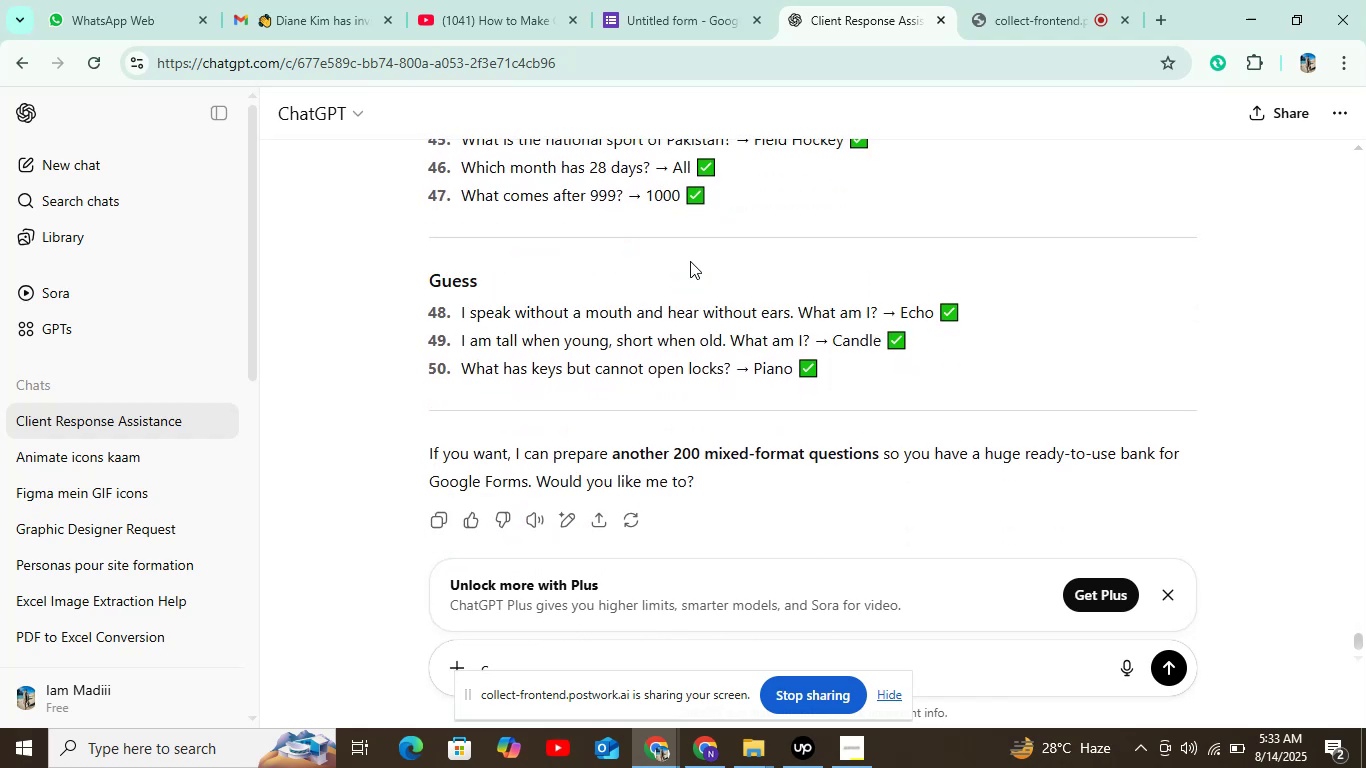 
scroll: coordinate [691, 262], scroll_direction: up, amount: 61.0
 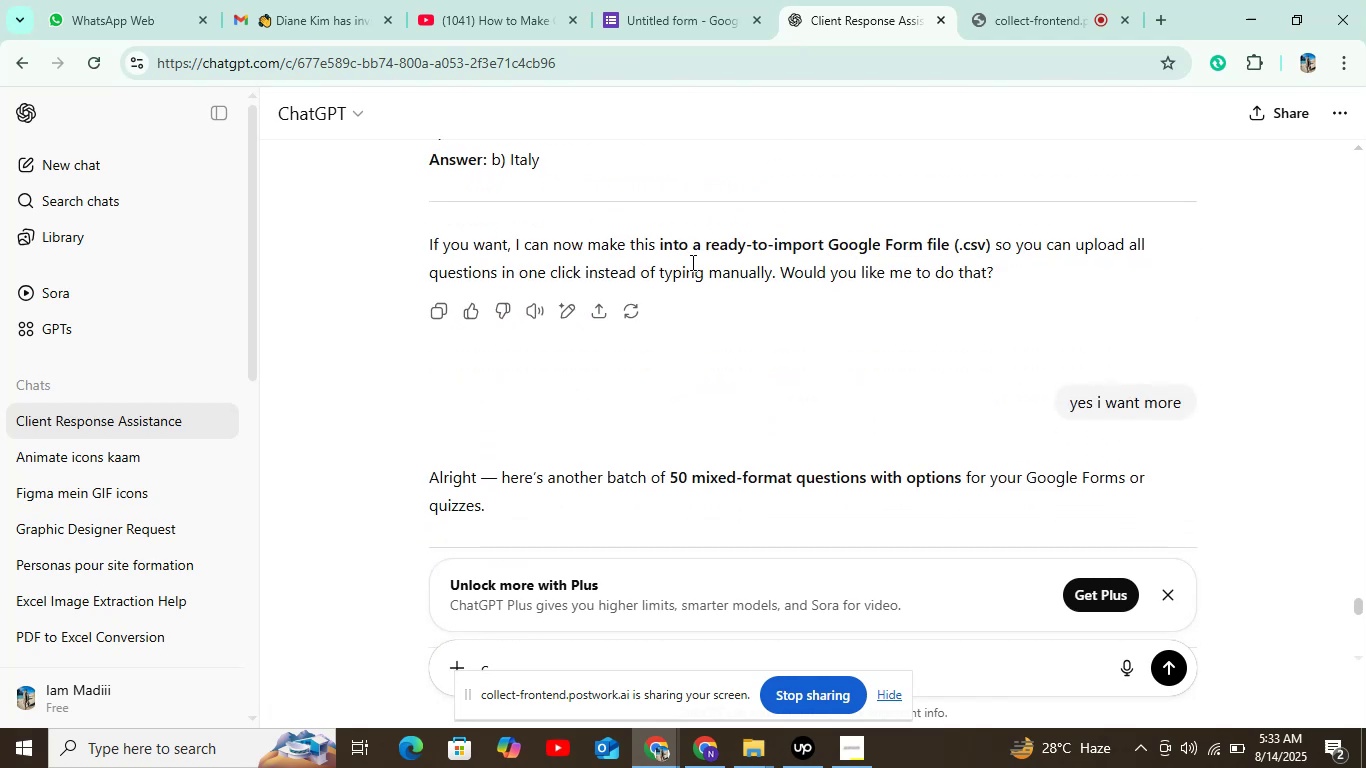 
scroll: coordinate [812, 451], scroll_direction: down, amount: 62.0
 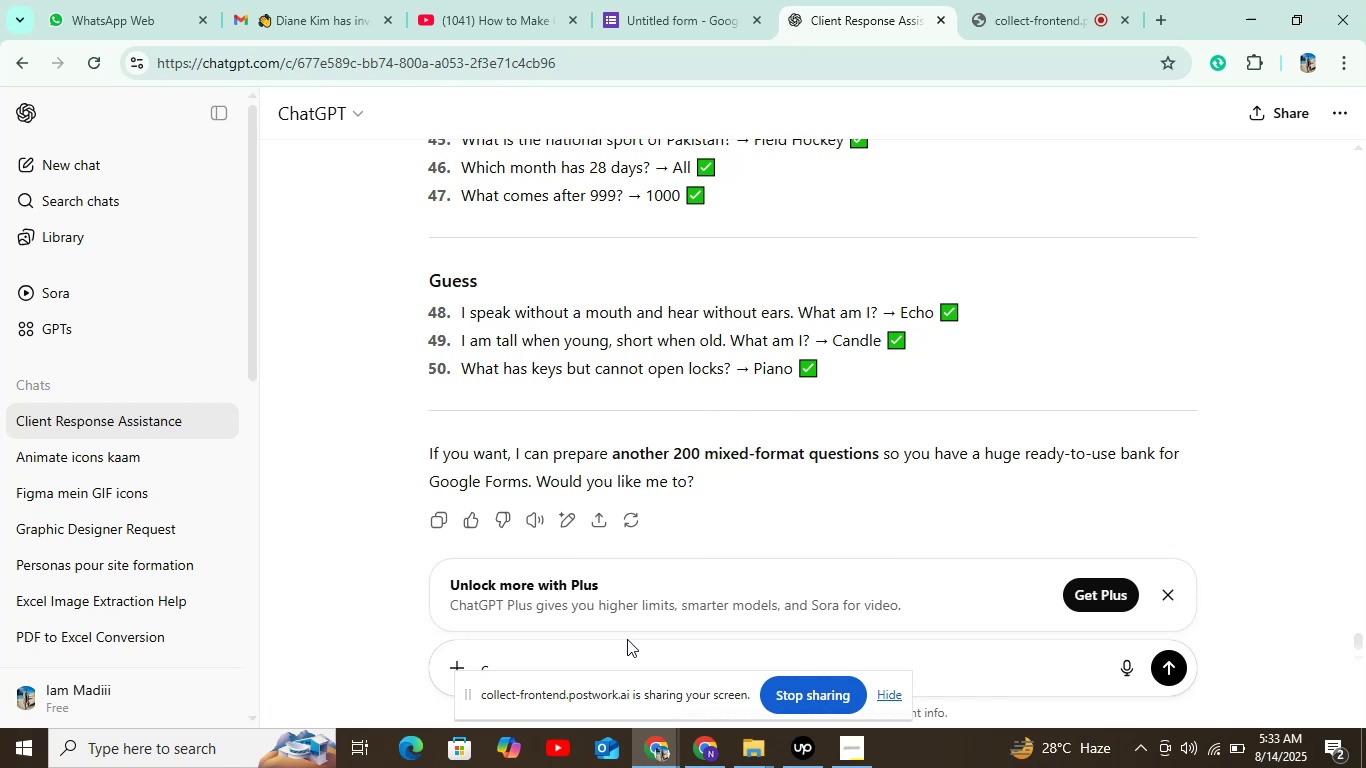 
left_click([627, 639])
 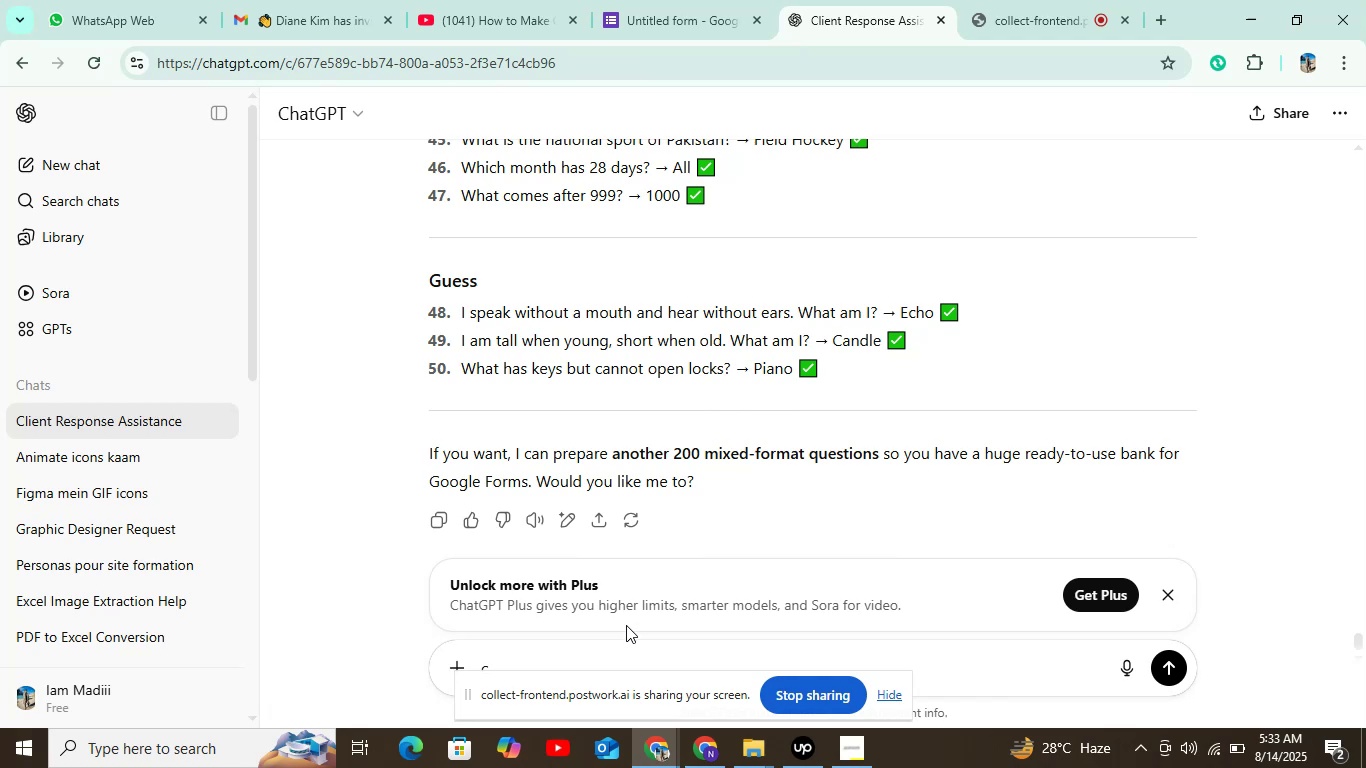 
type(yes )
 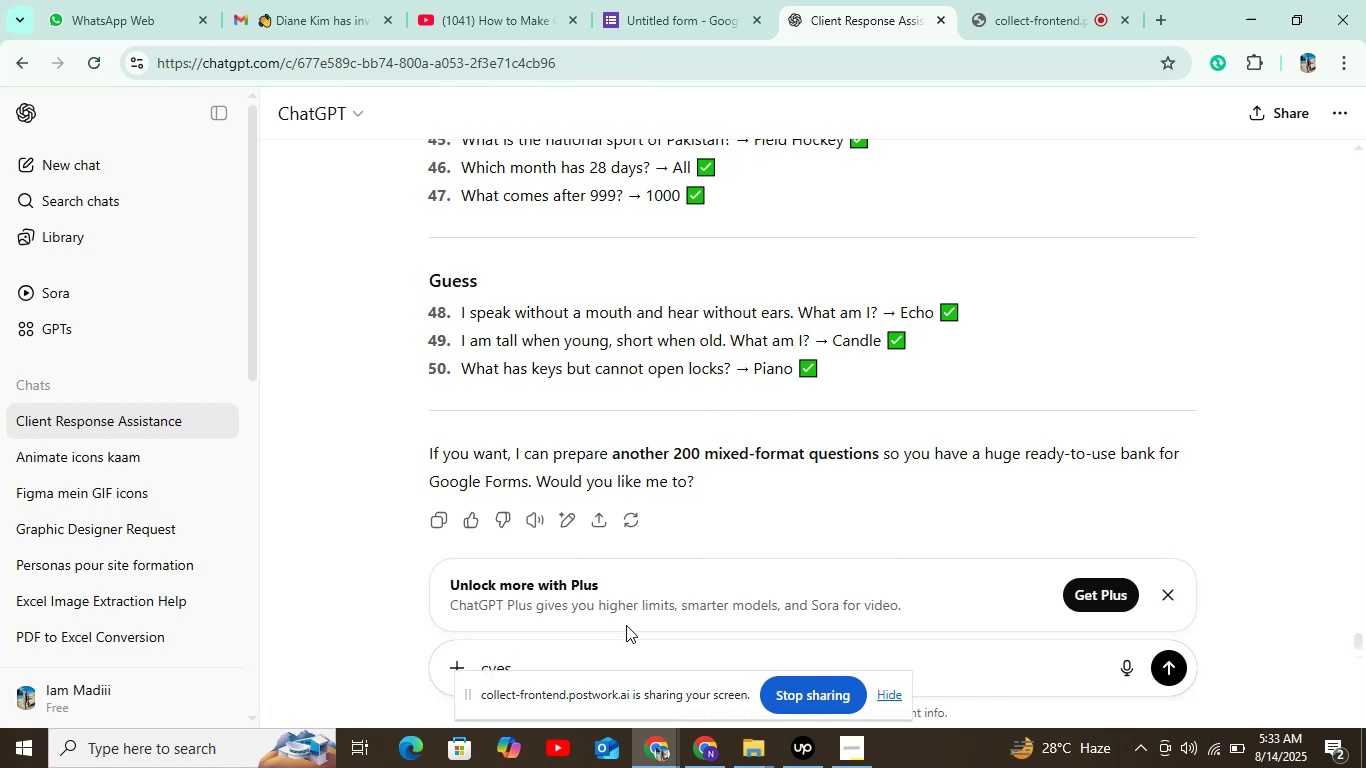 
key(Backspace)
key(Backspace)
key(Backspace)
key(Backspace)
key(Backspace)
key(Backspace)
type(yes i want more)
 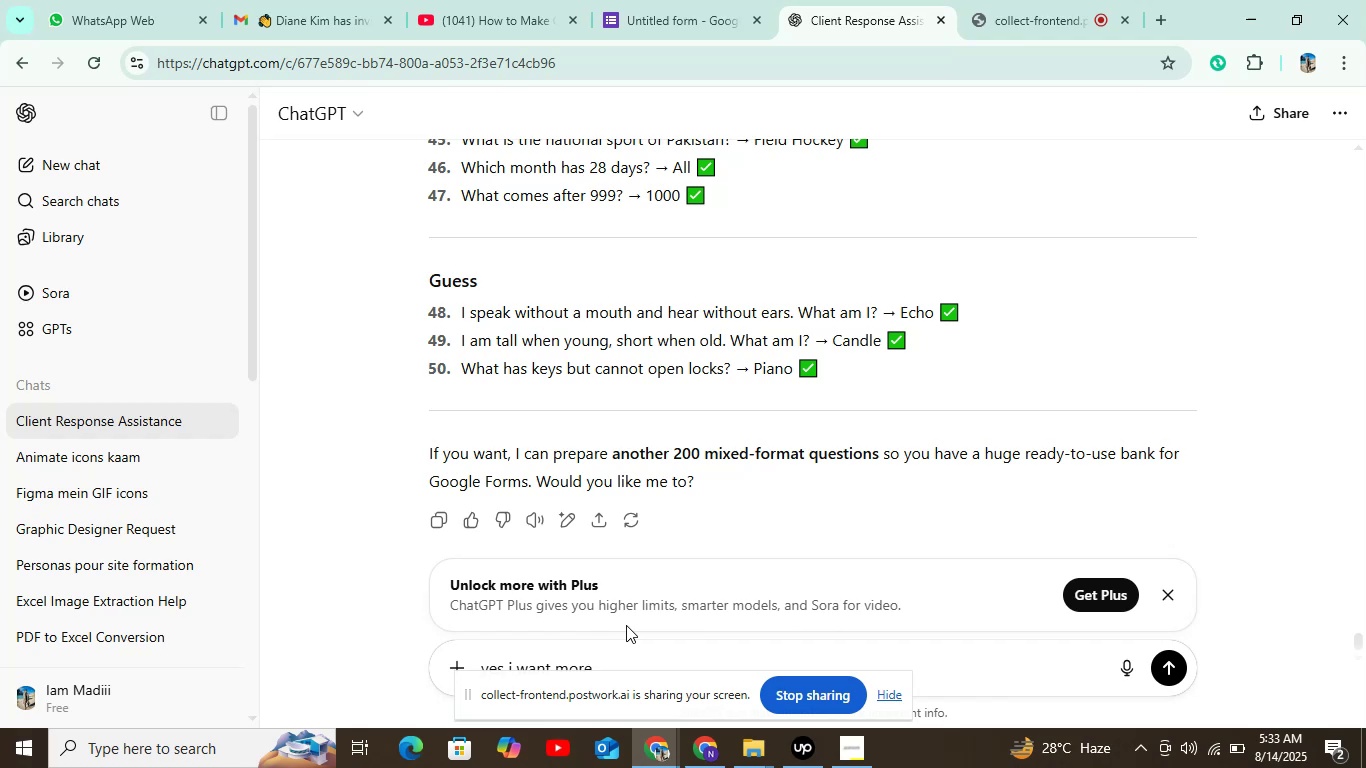 
key(Enter)
 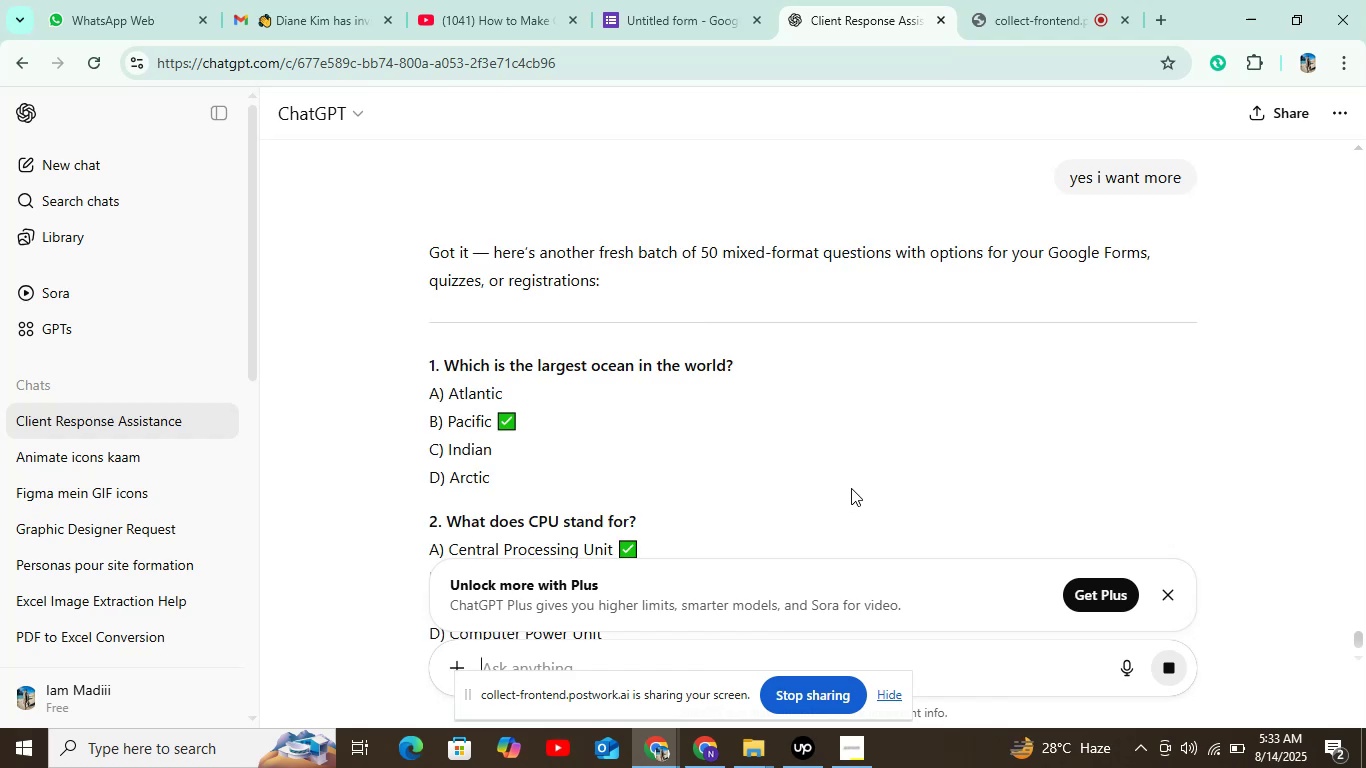 
wait(12.31)
 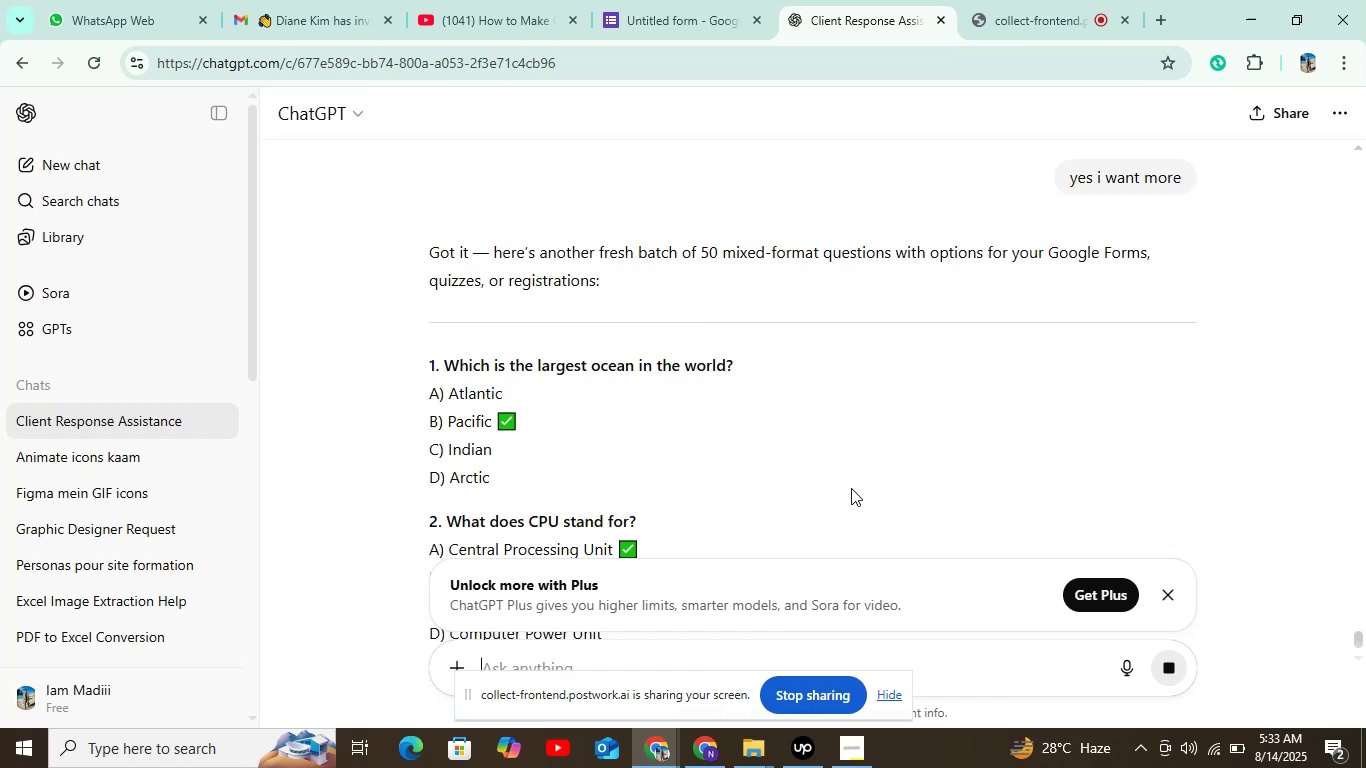 
scroll: coordinate [796, 428], scroll_direction: down, amount: 2.0
 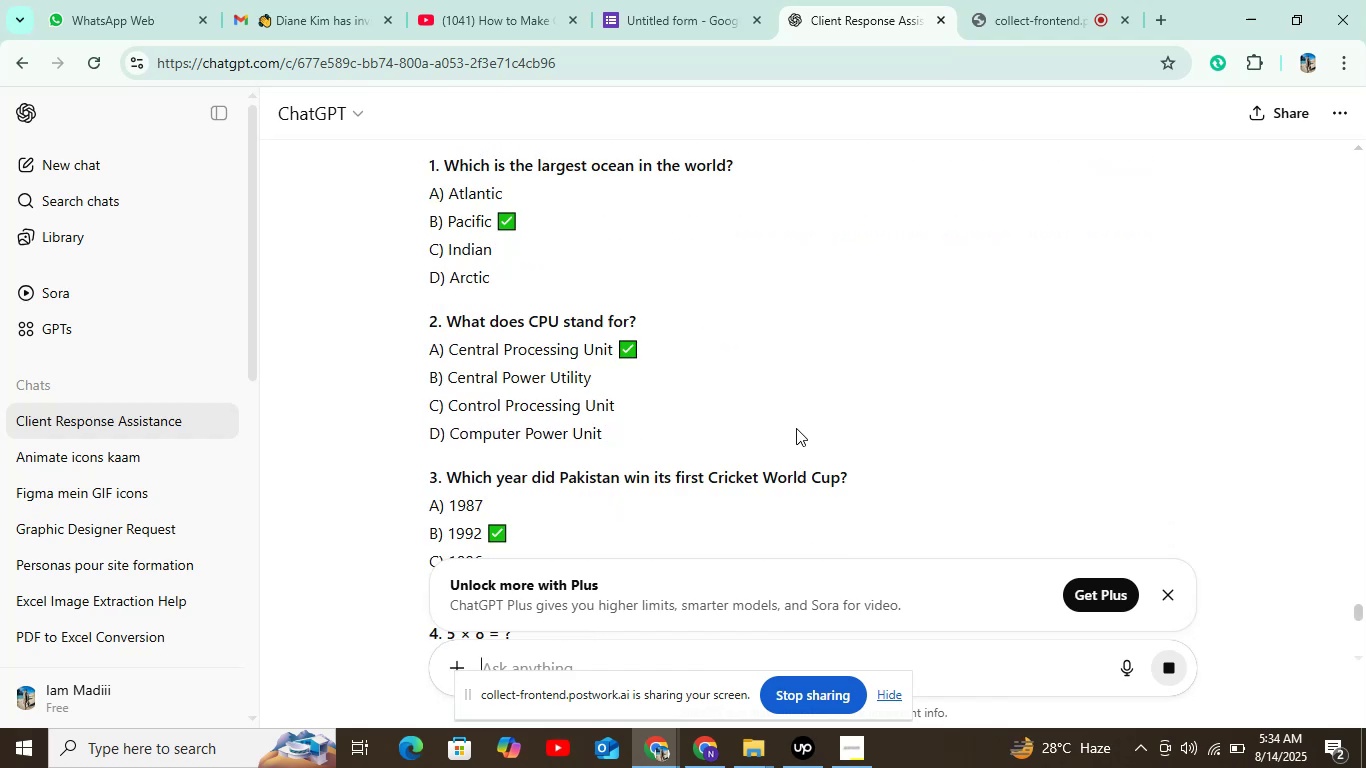 
scroll: coordinate [796, 428], scroll_direction: up, amount: 1.0
 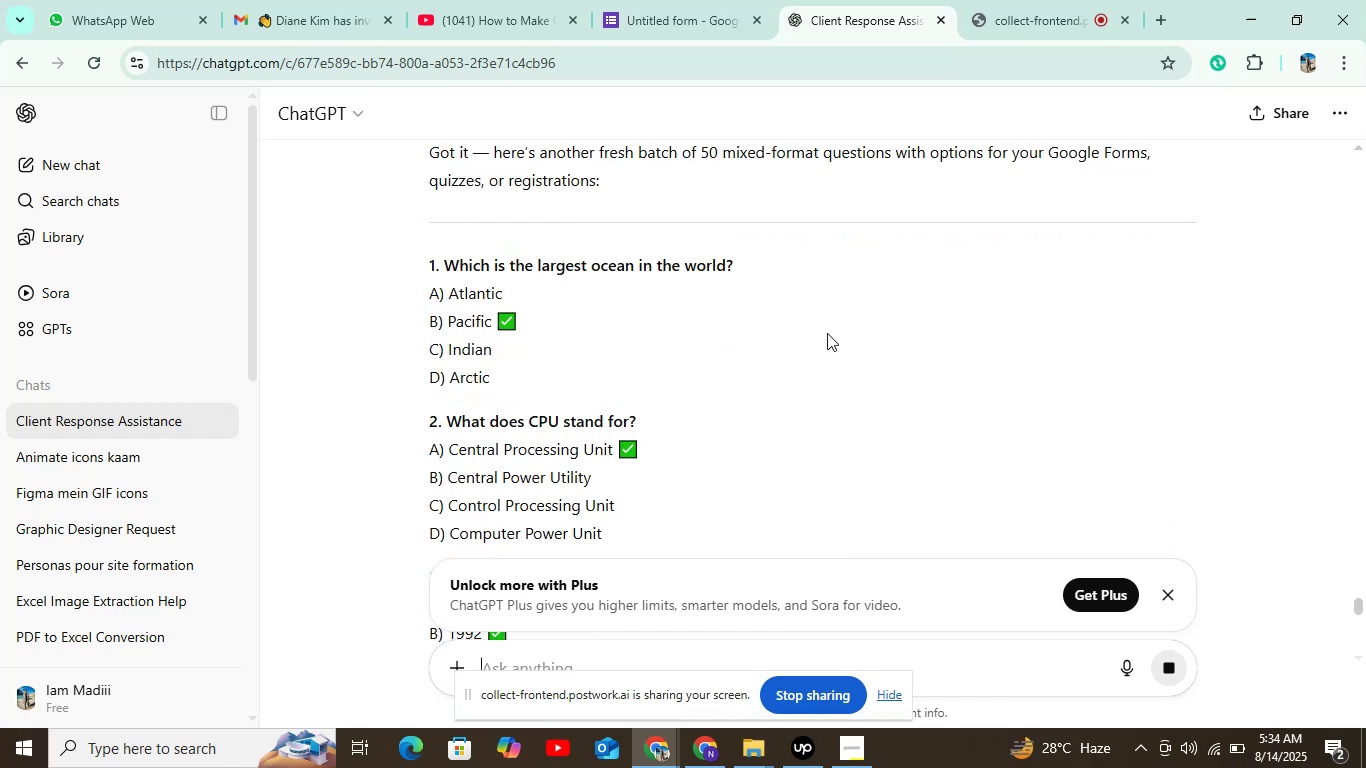 
left_click_drag(start_coordinate=[813, 258], to_coordinate=[451, 273])
 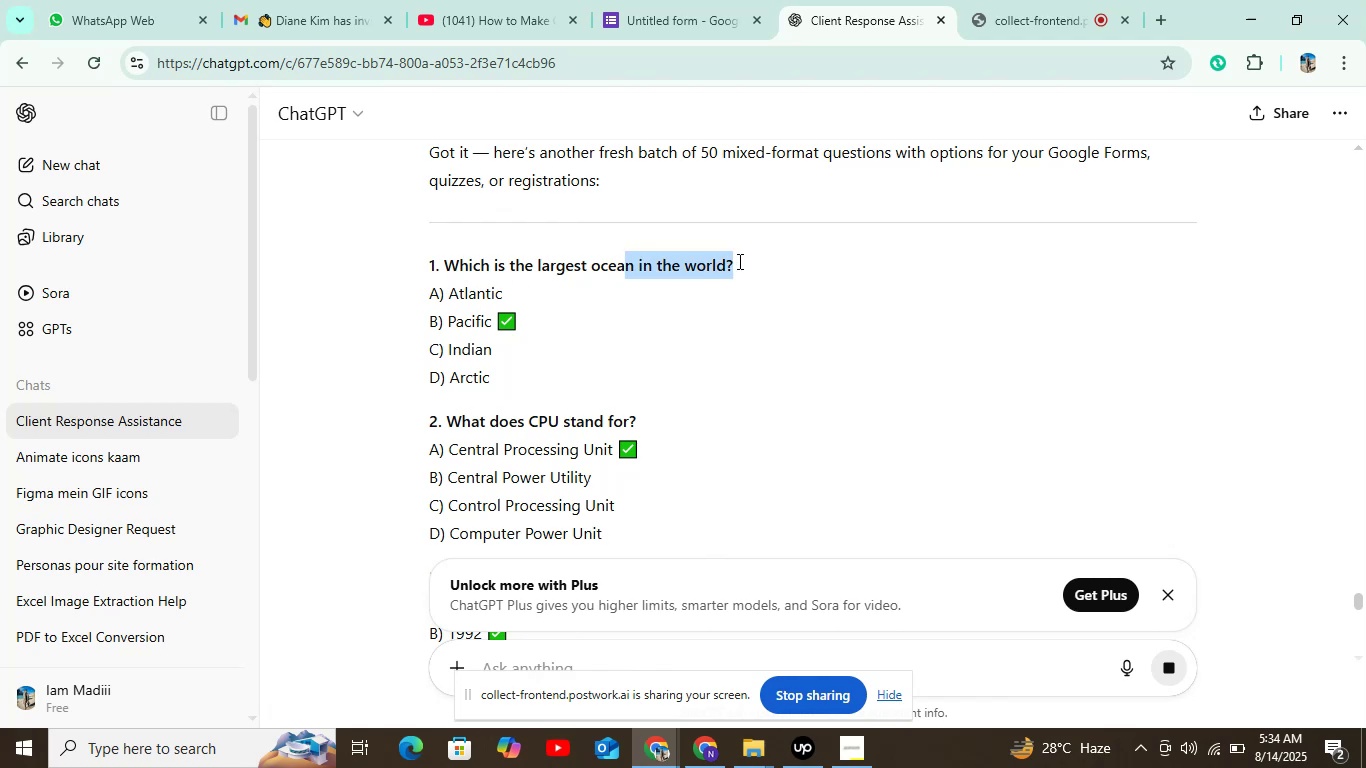 
left_click([758, 270])
 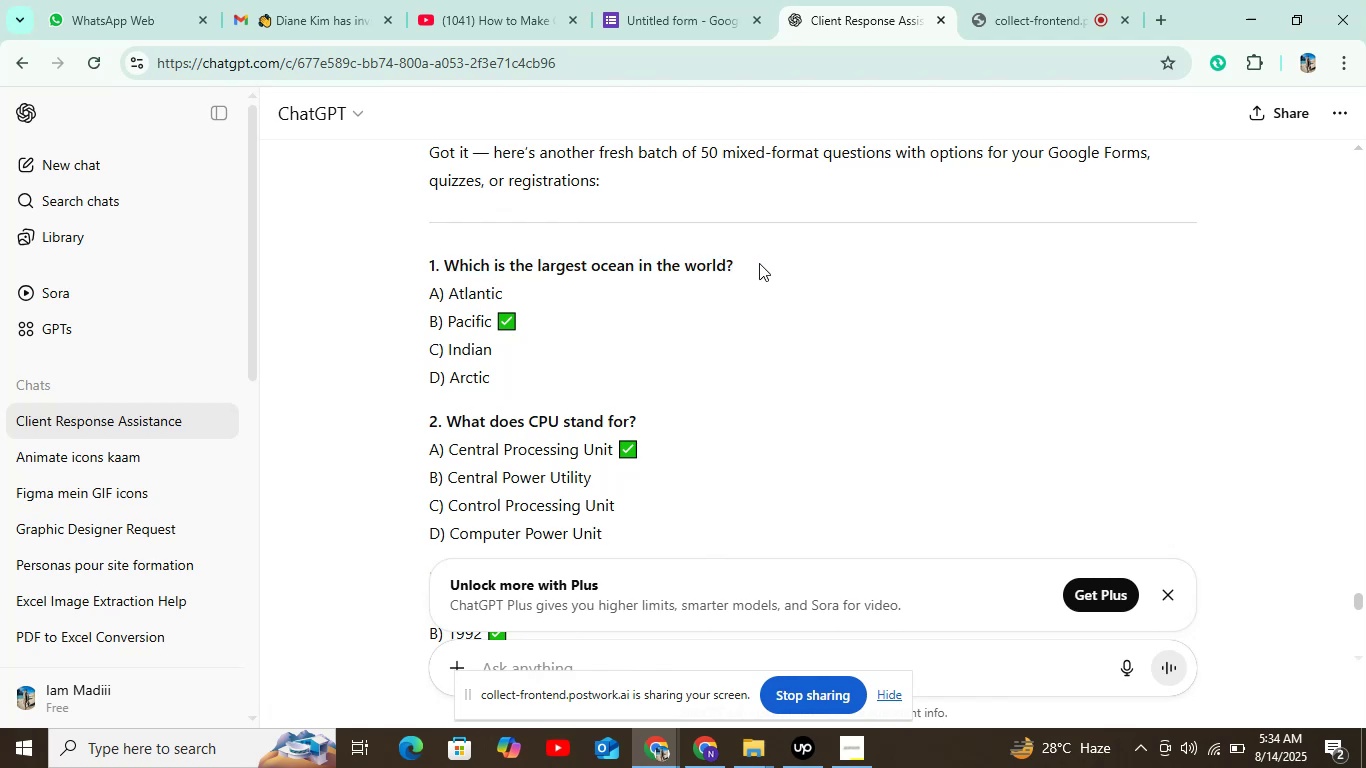 
left_click_drag(start_coordinate=[759, 257], to_coordinate=[444, 263])
 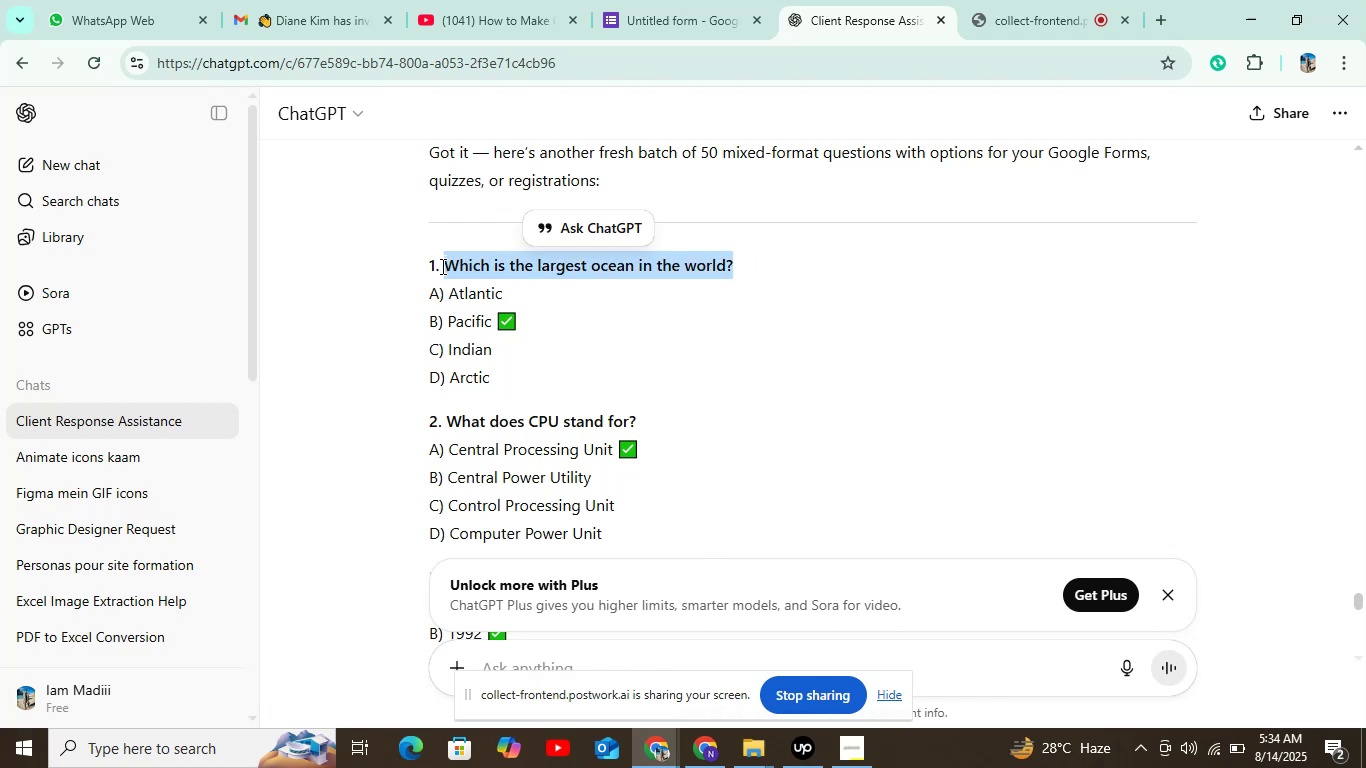 
key(Control+C)
 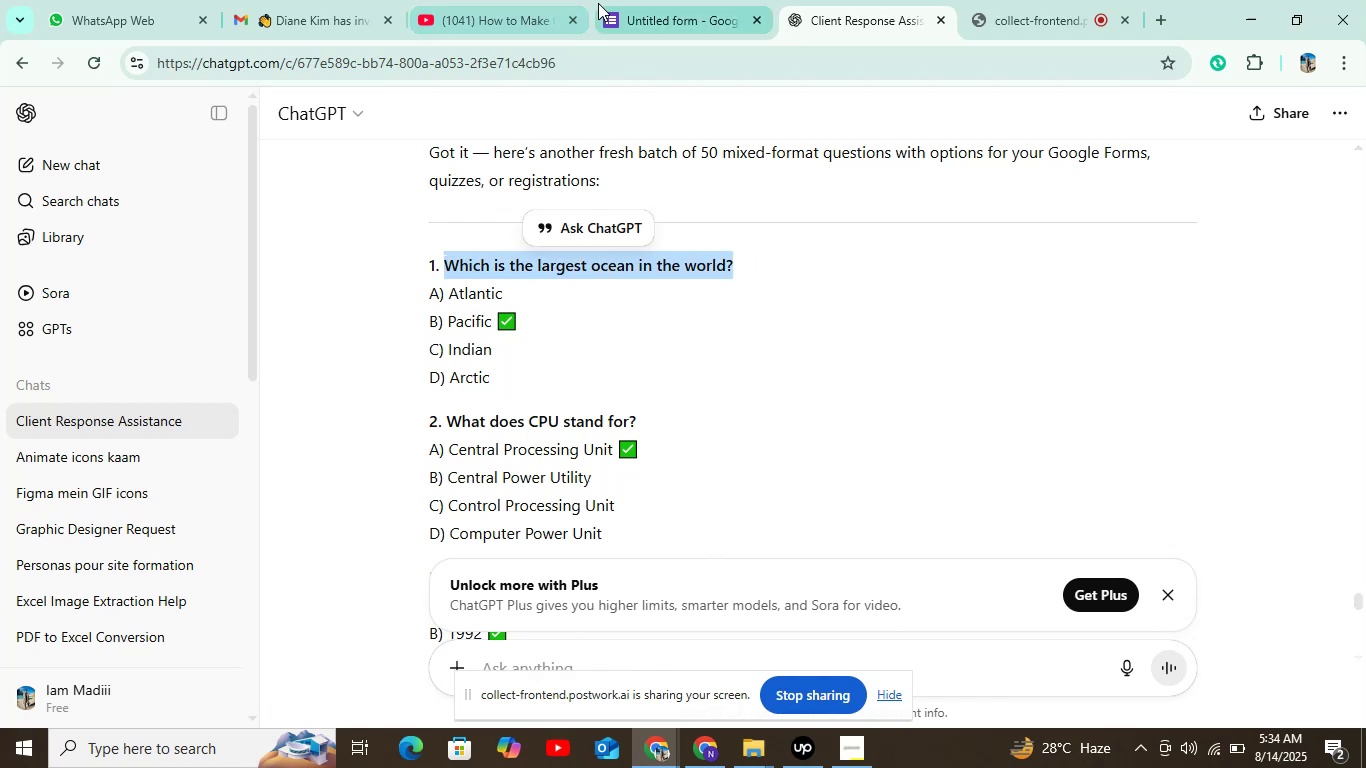 
left_click([627, 18])
 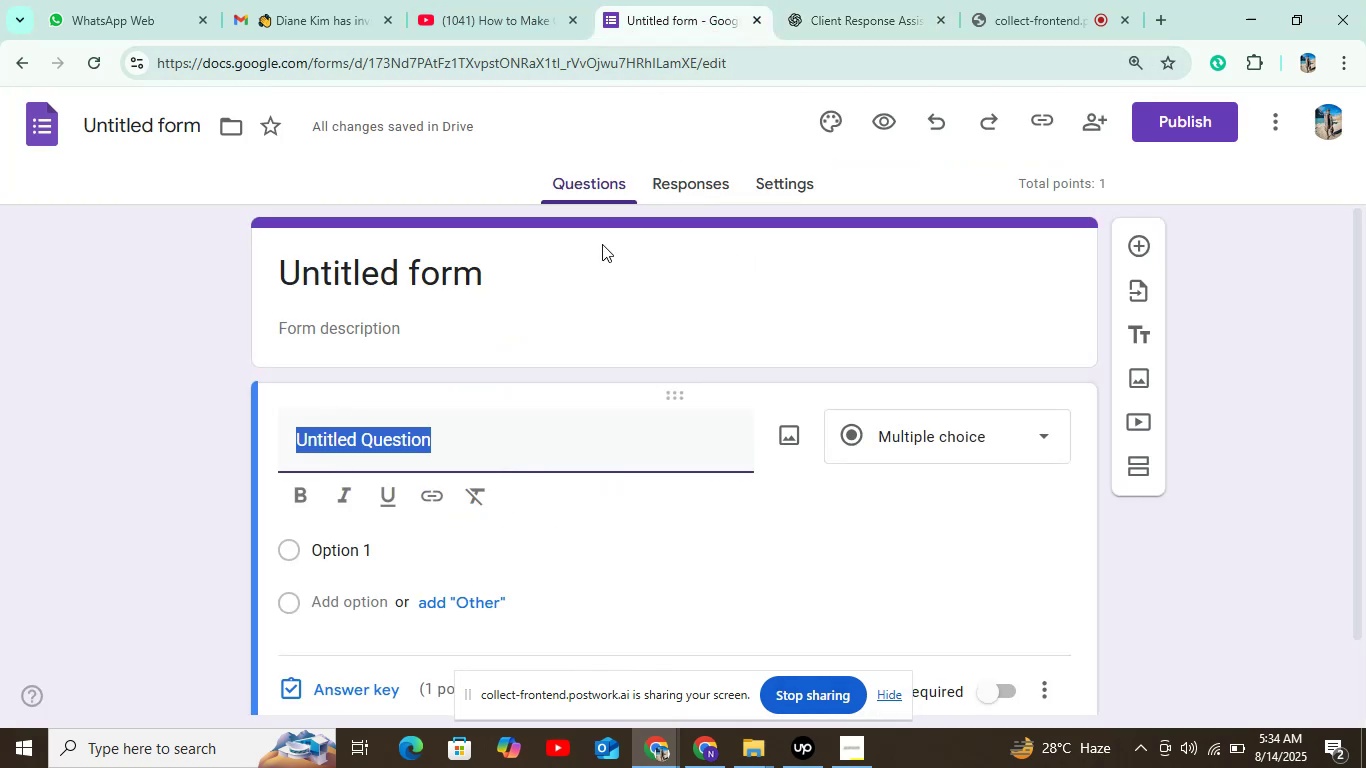 
key(Control+V)
 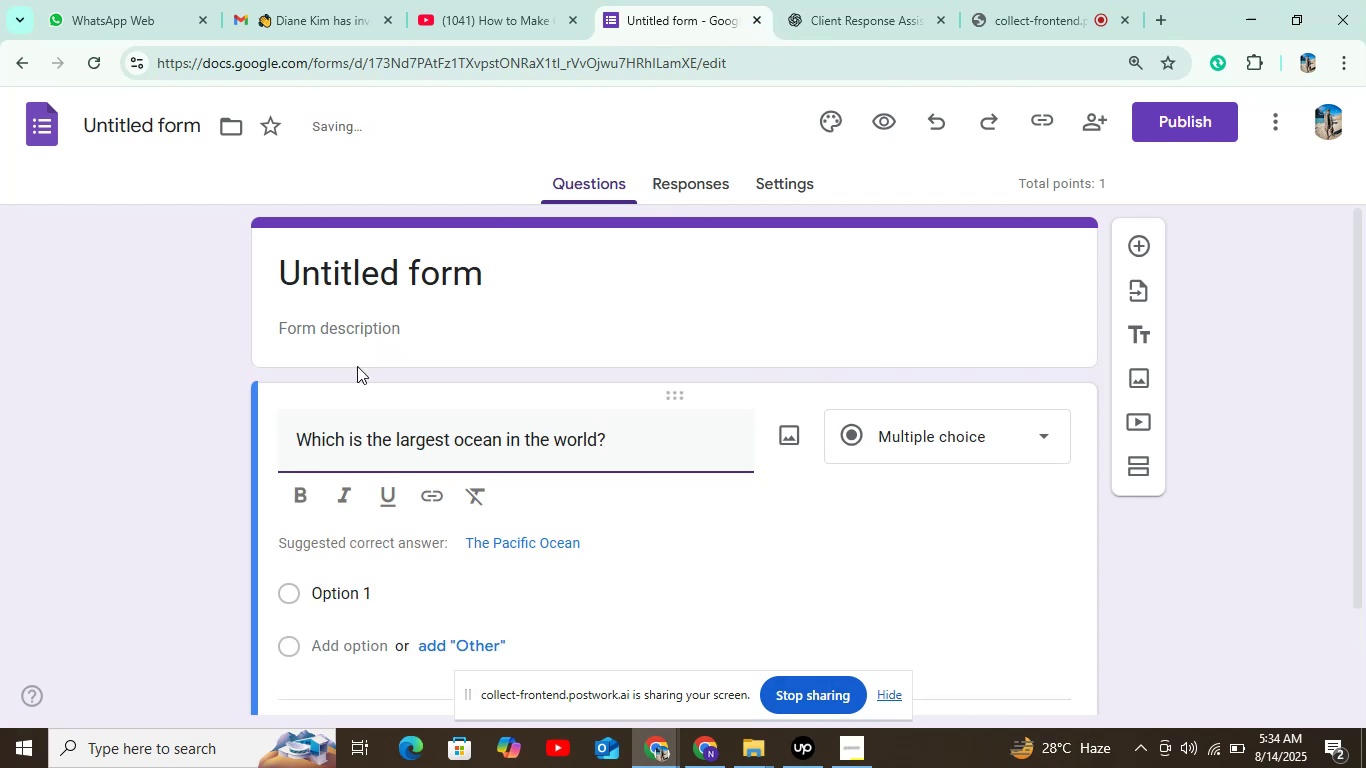 
left_click([358, 609])
 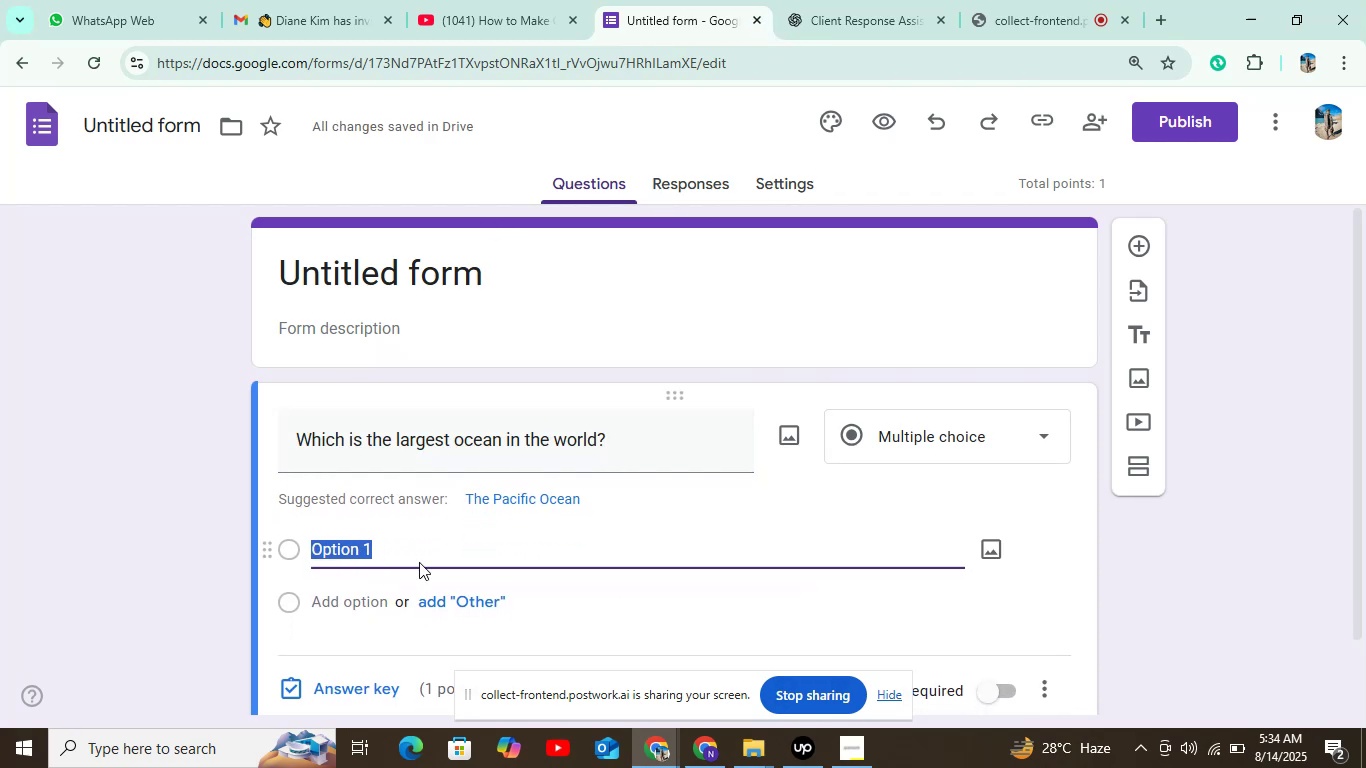 
wait(5.98)
 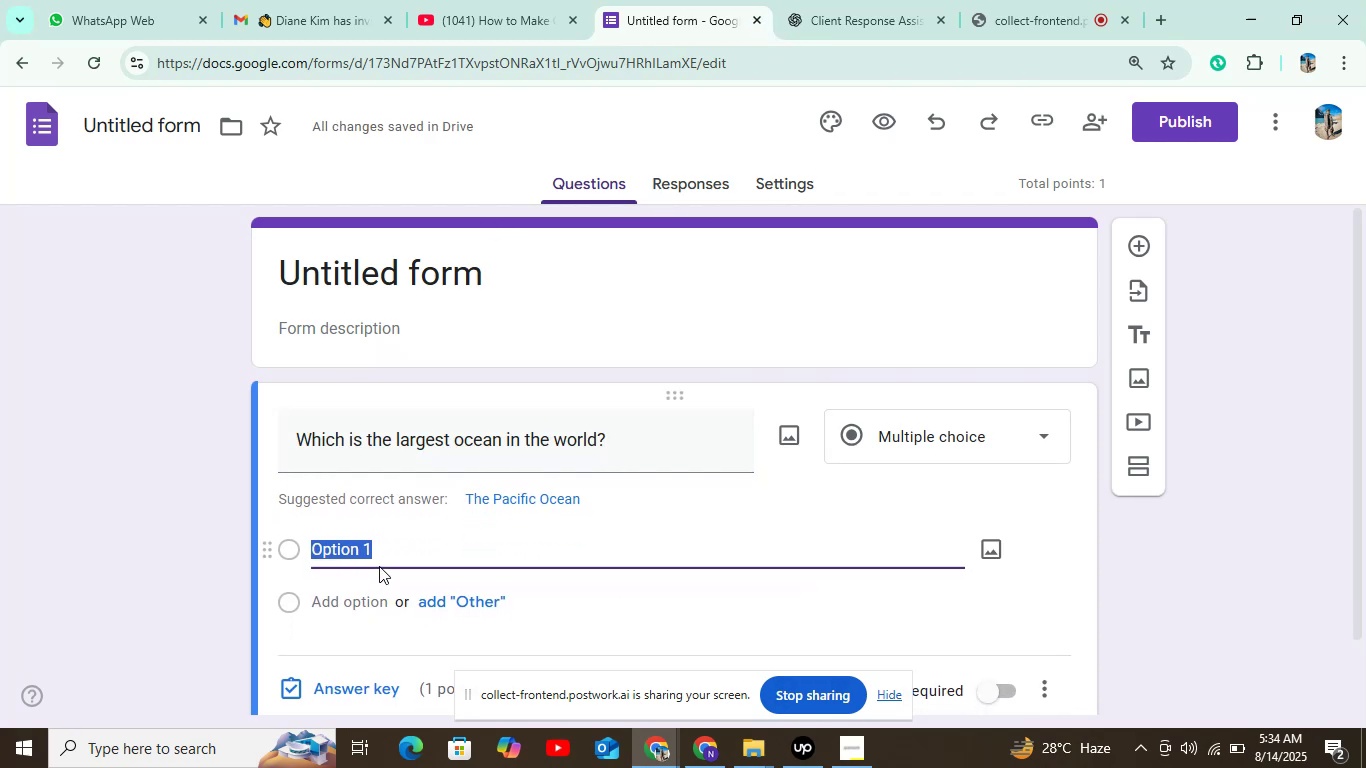 
left_click([855, 4])
 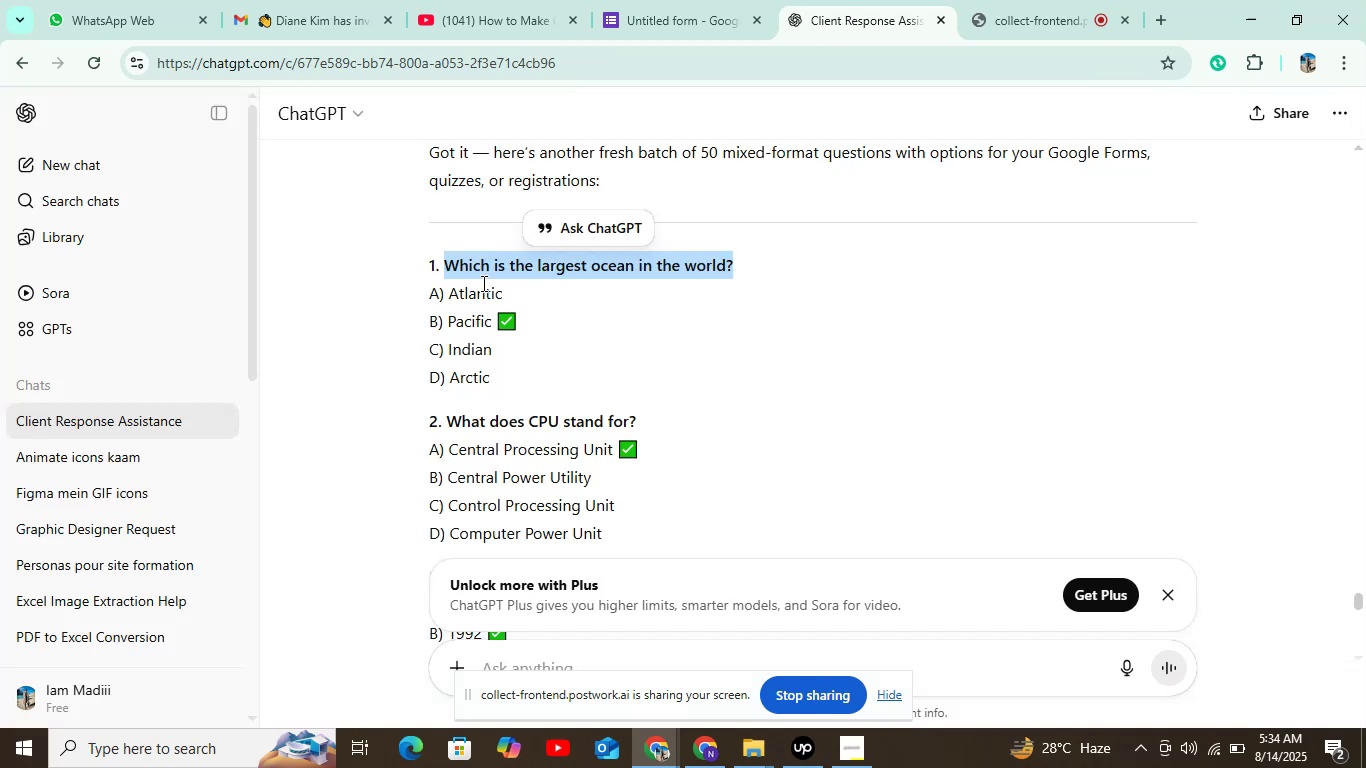 
double_click([485, 294])
 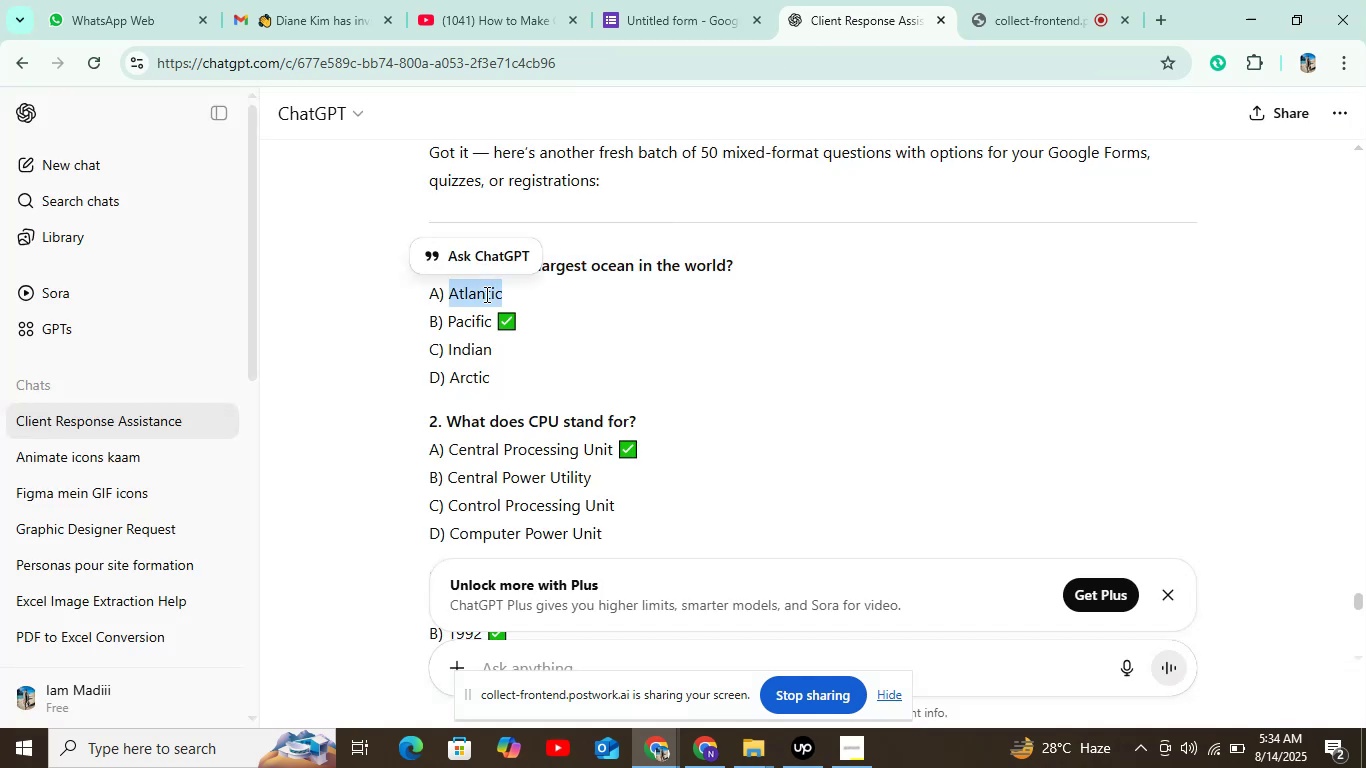 
key(Control+C)
 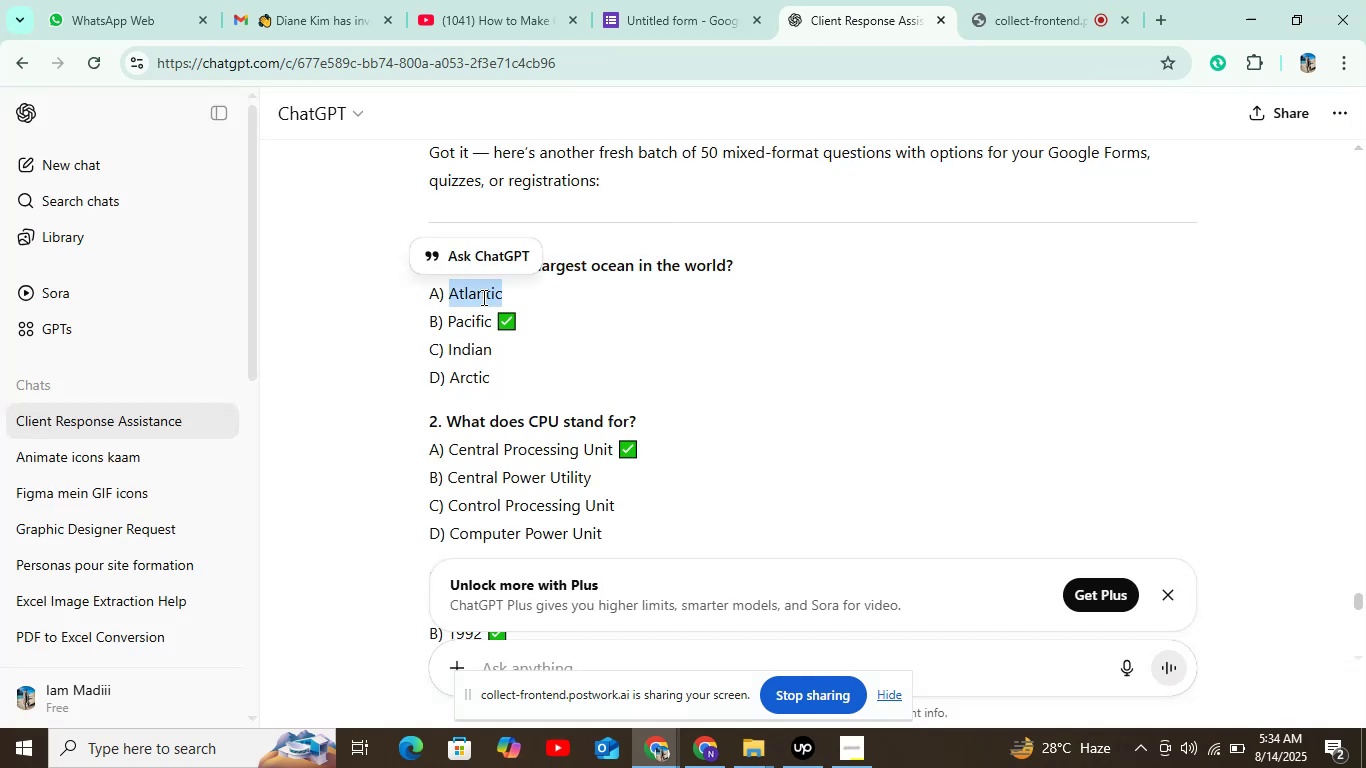 
left_click([650, 4])
 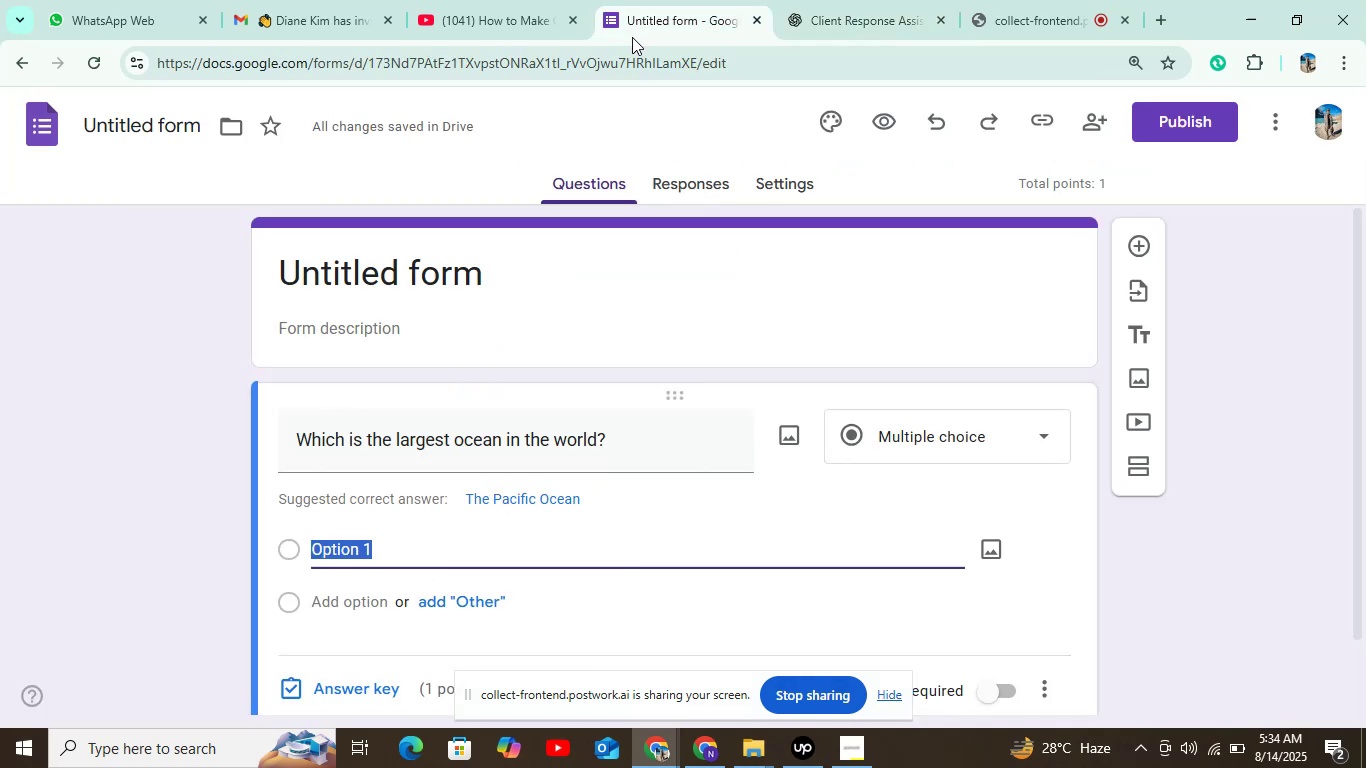 
key(Control+V)
 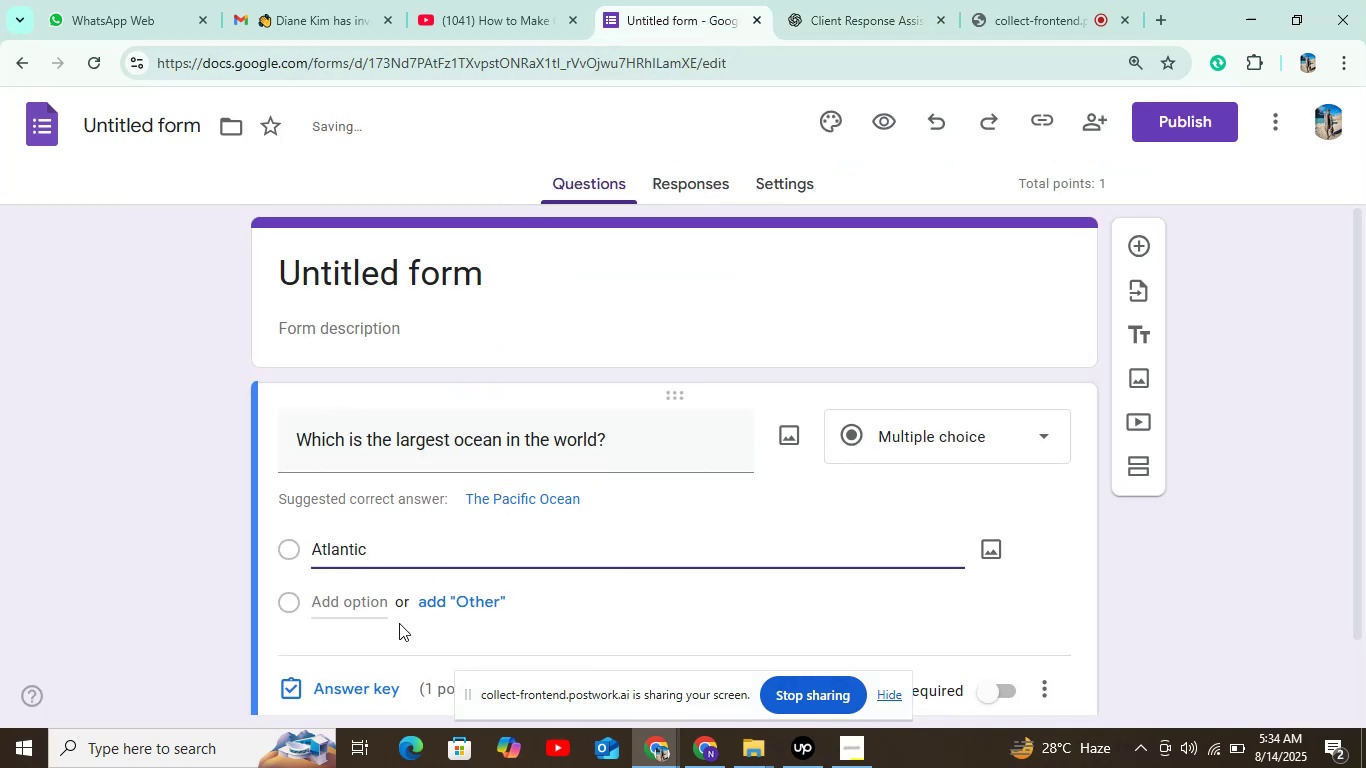 
left_click([361, 596])
 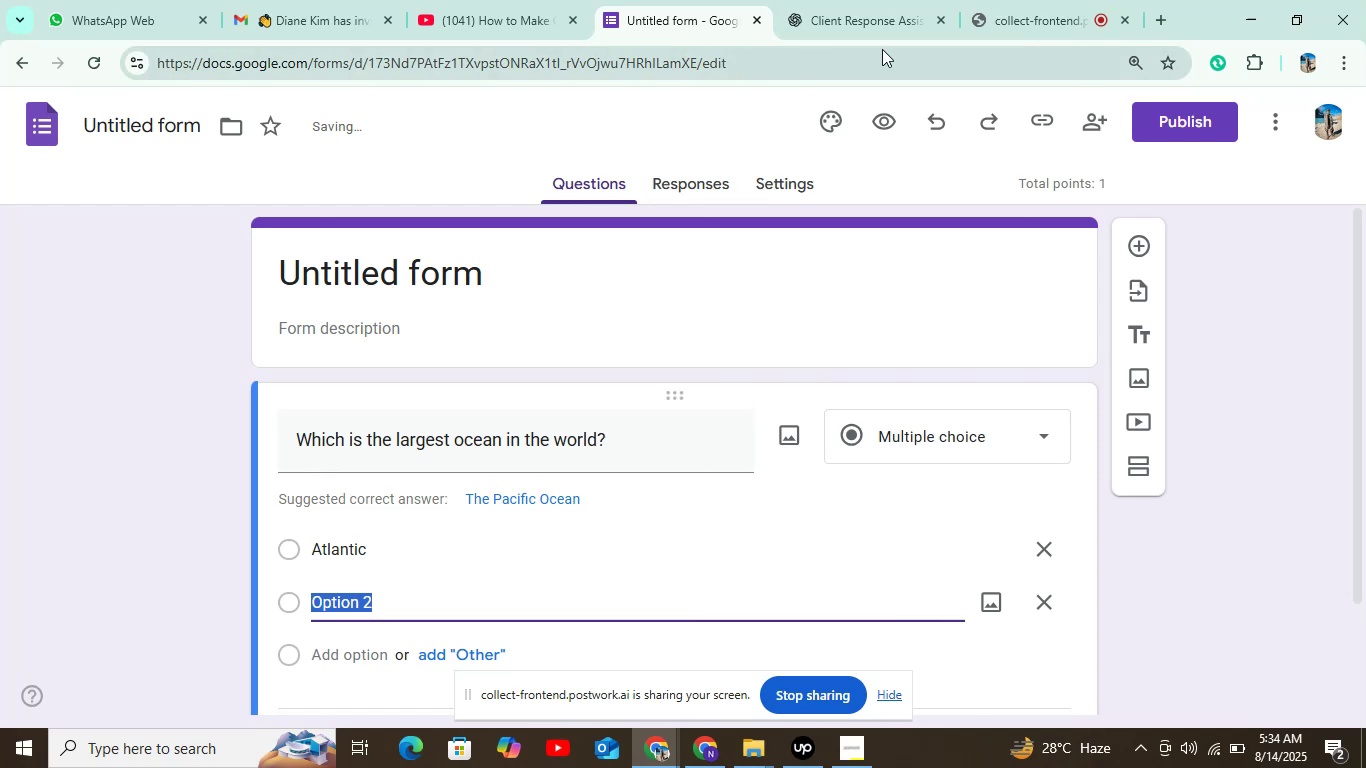 
left_click([880, 19])
 